 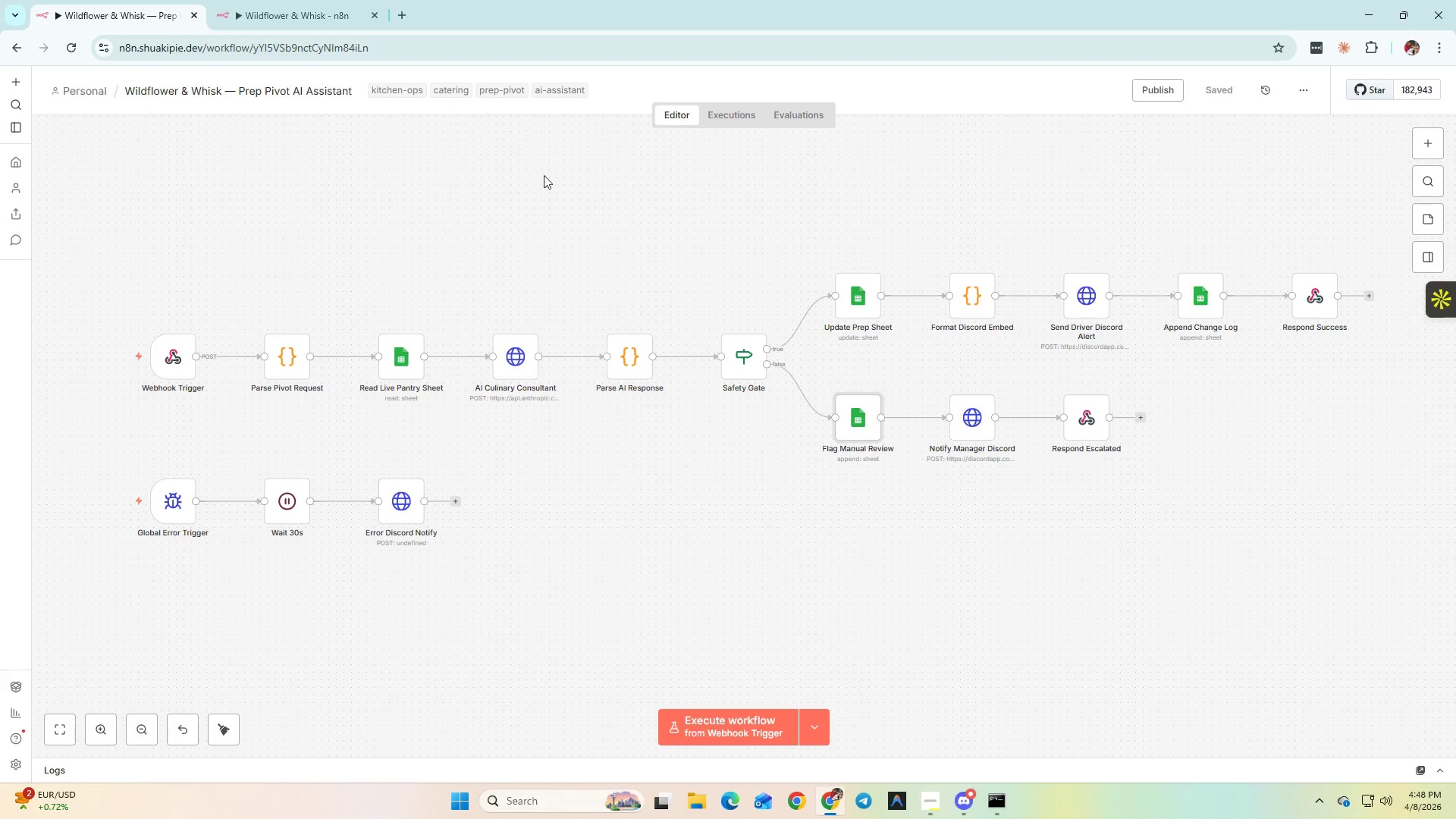 
double_click([957, 302])
 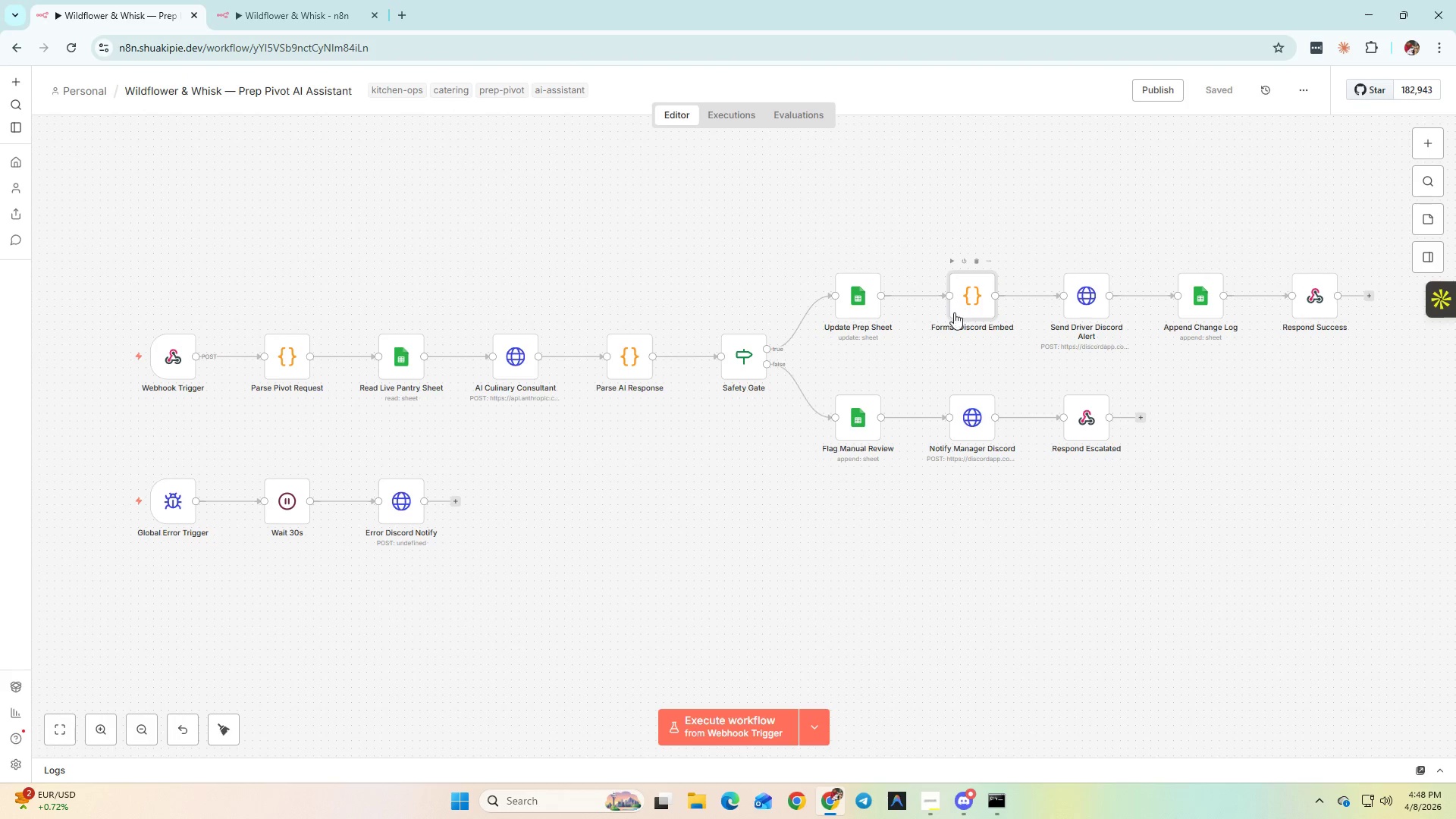 
key(Control+C)
 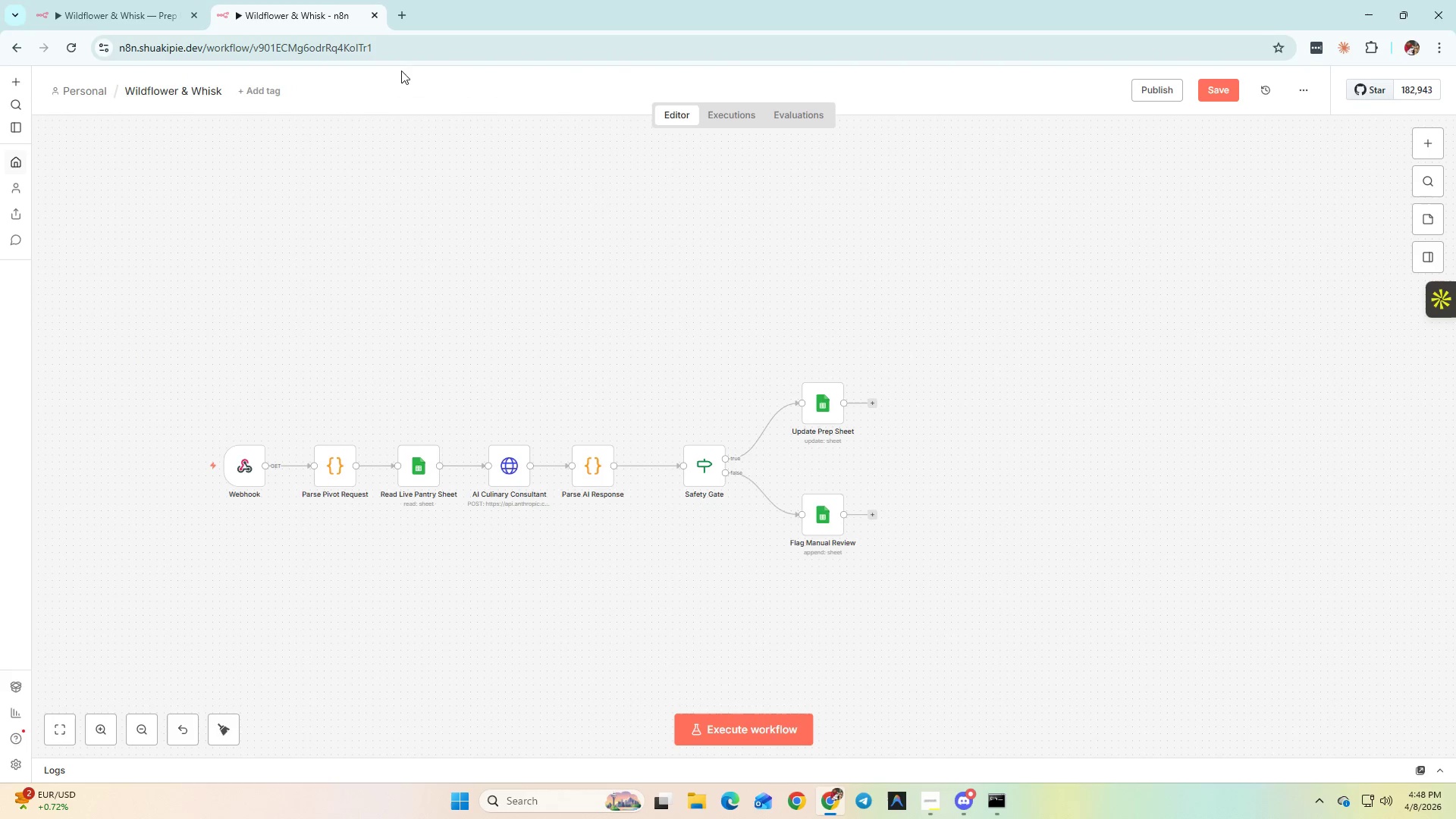 
double_click([843, 292])
 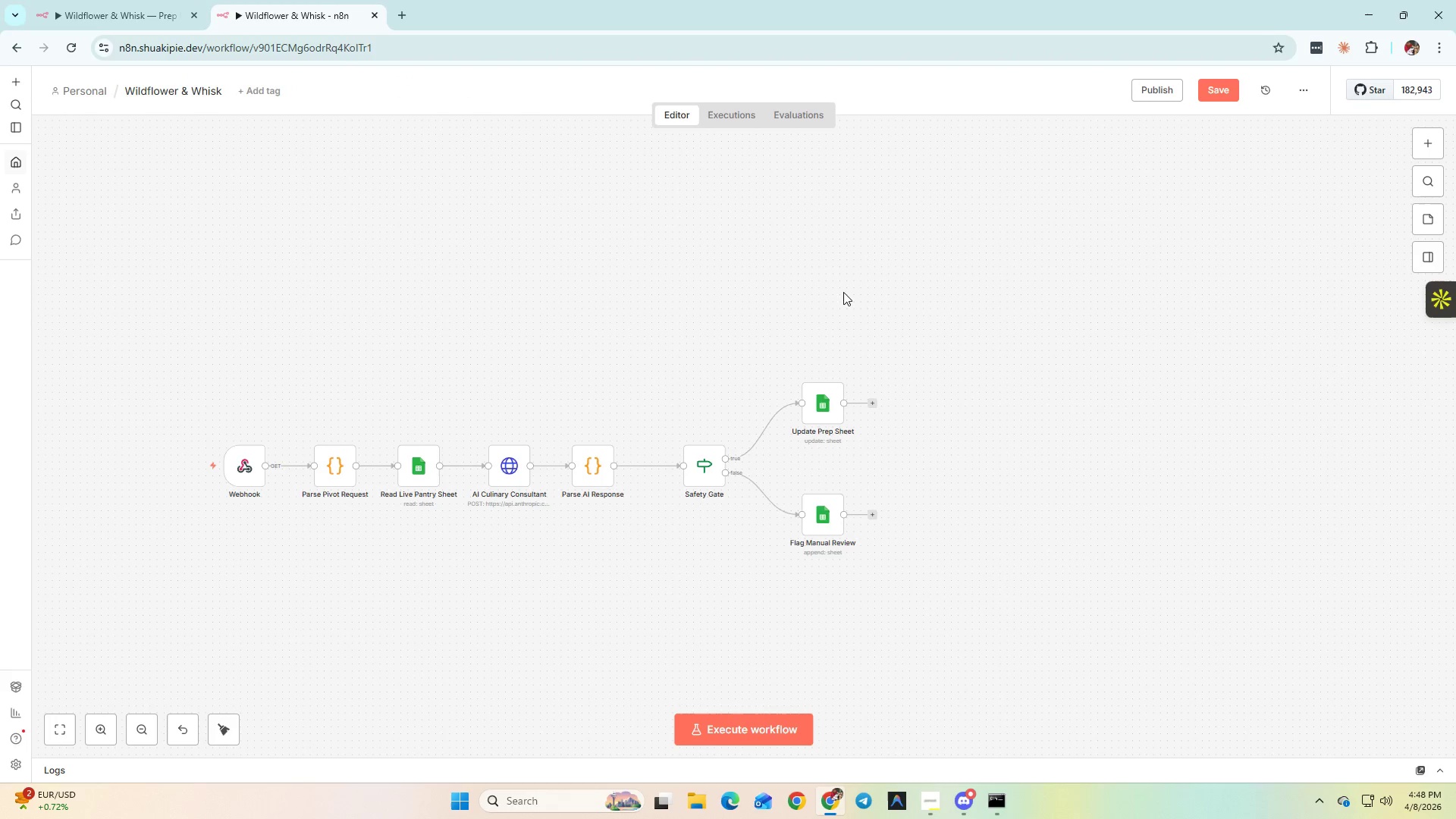 
key(Control+V)
 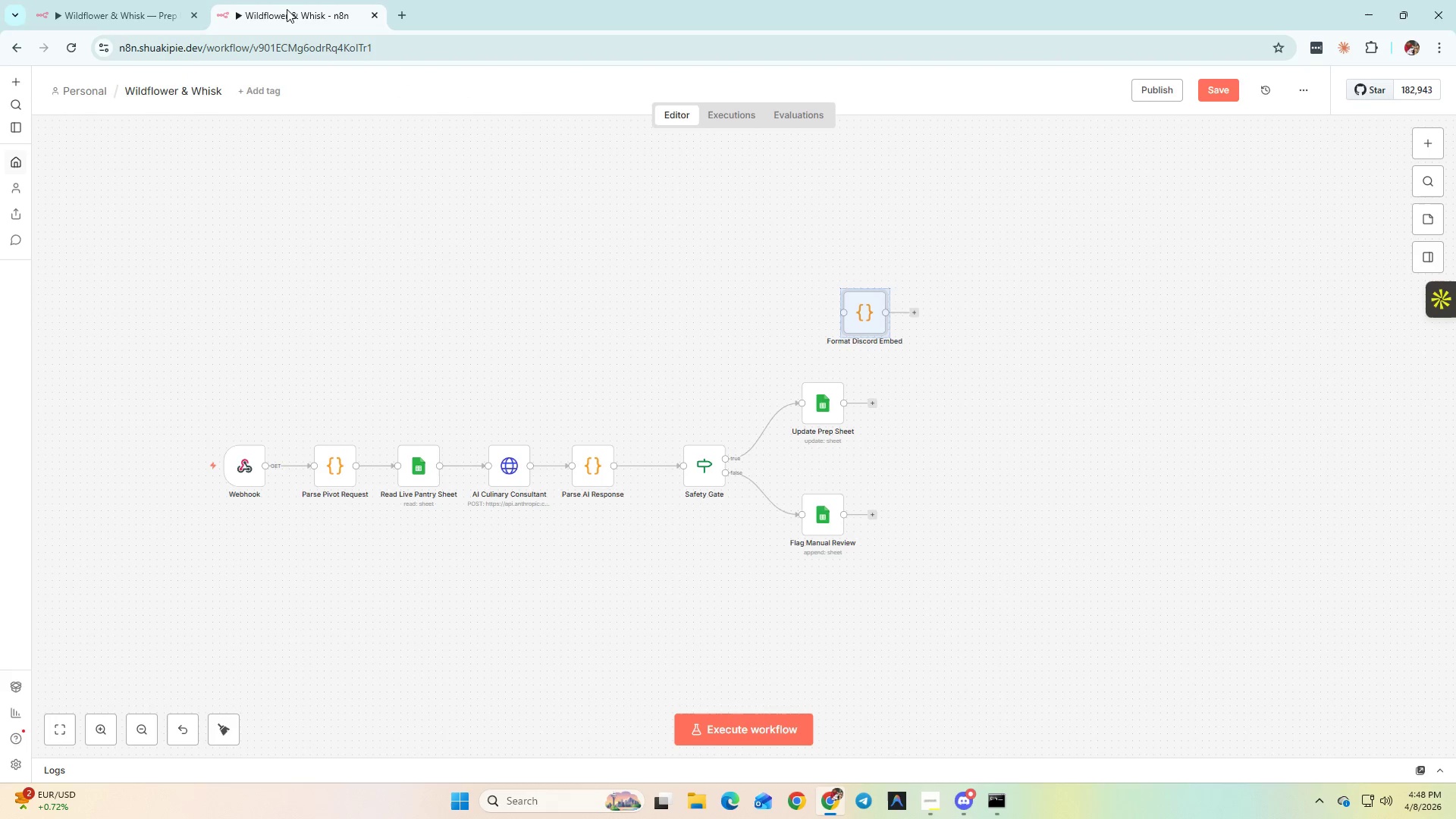 
left_click([111, 2])
 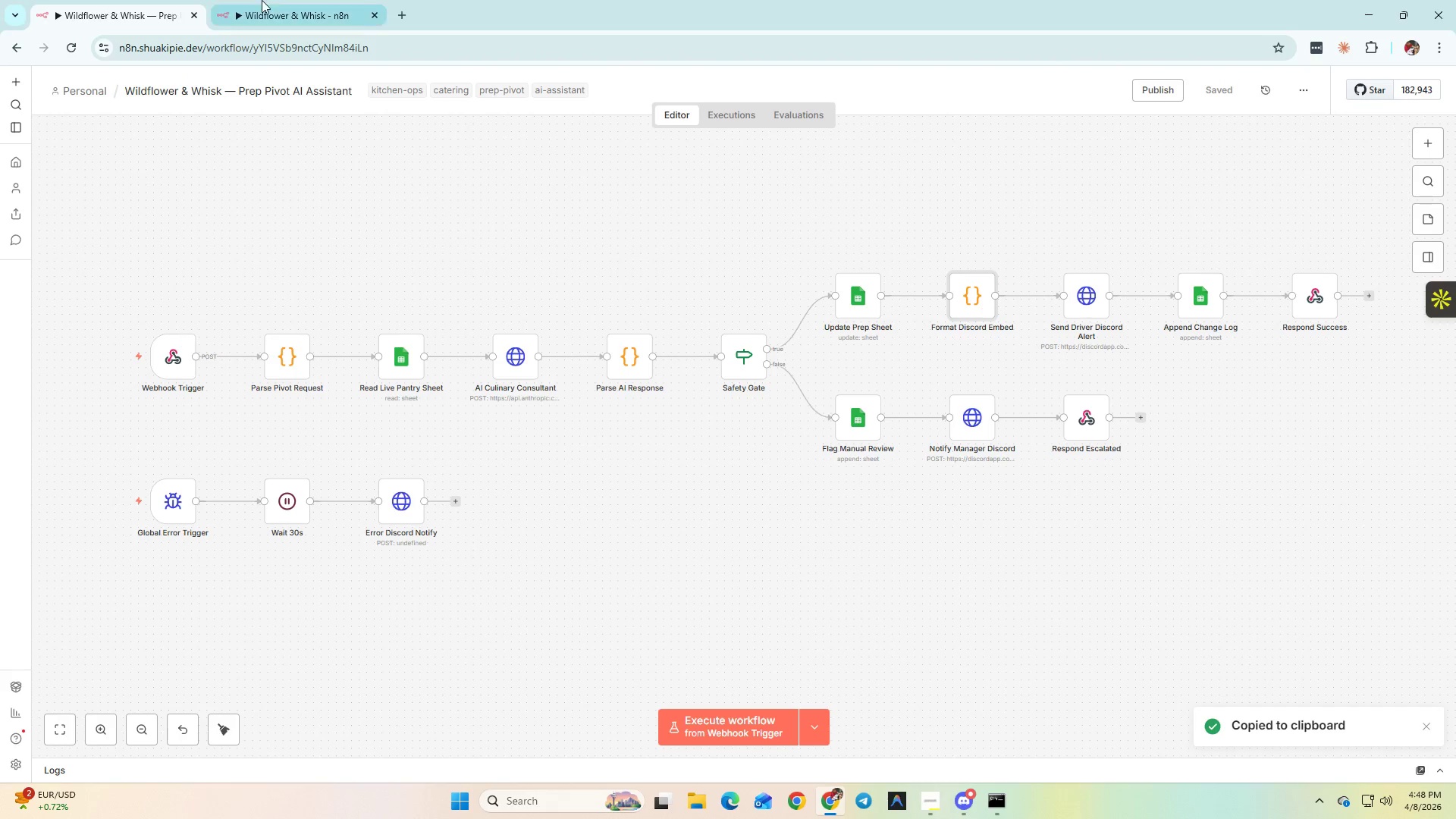 
left_click([262, 0])
 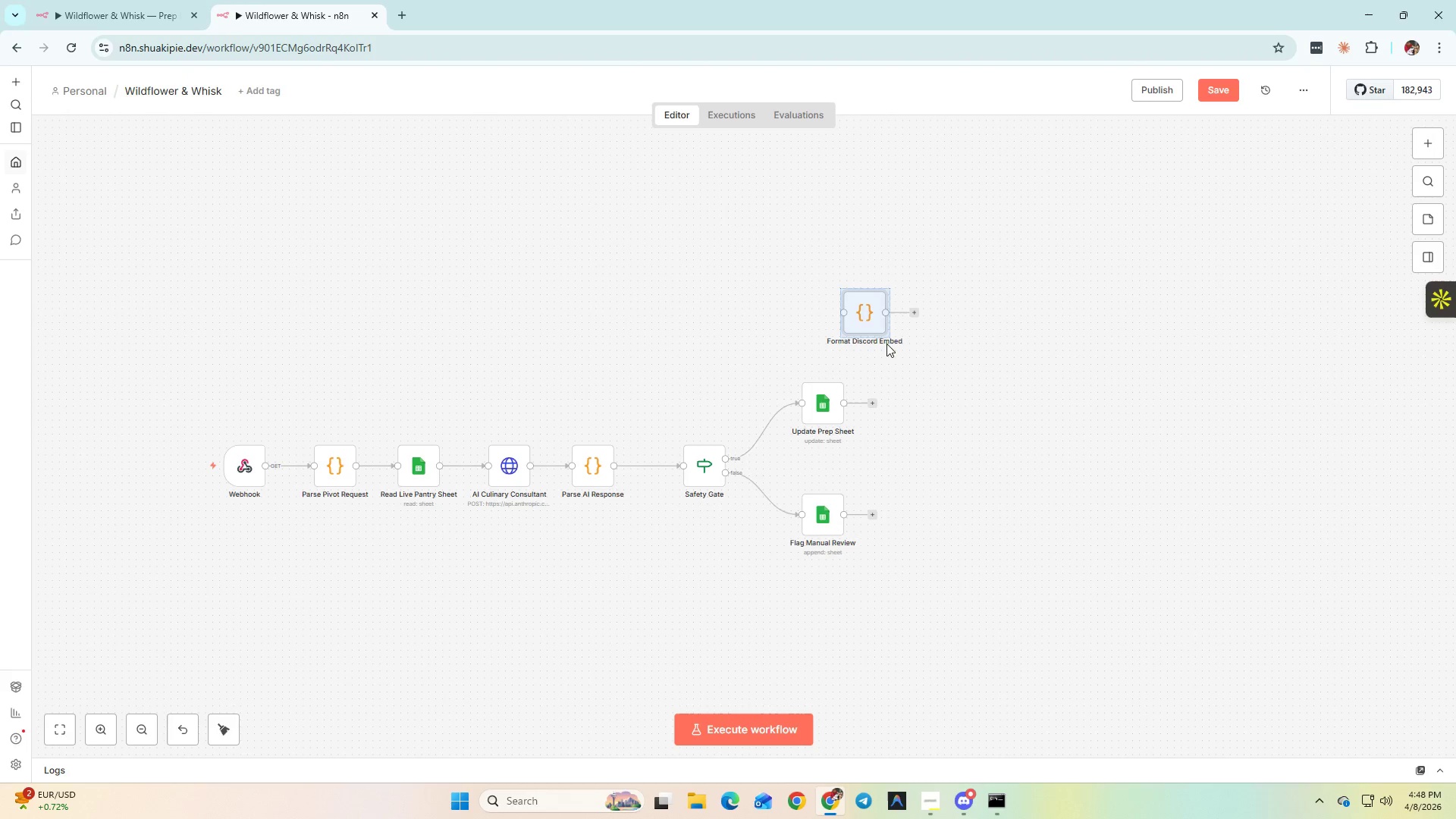 
left_click_drag(start_coordinate=[872, 314], to_coordinate=[943, 401])
 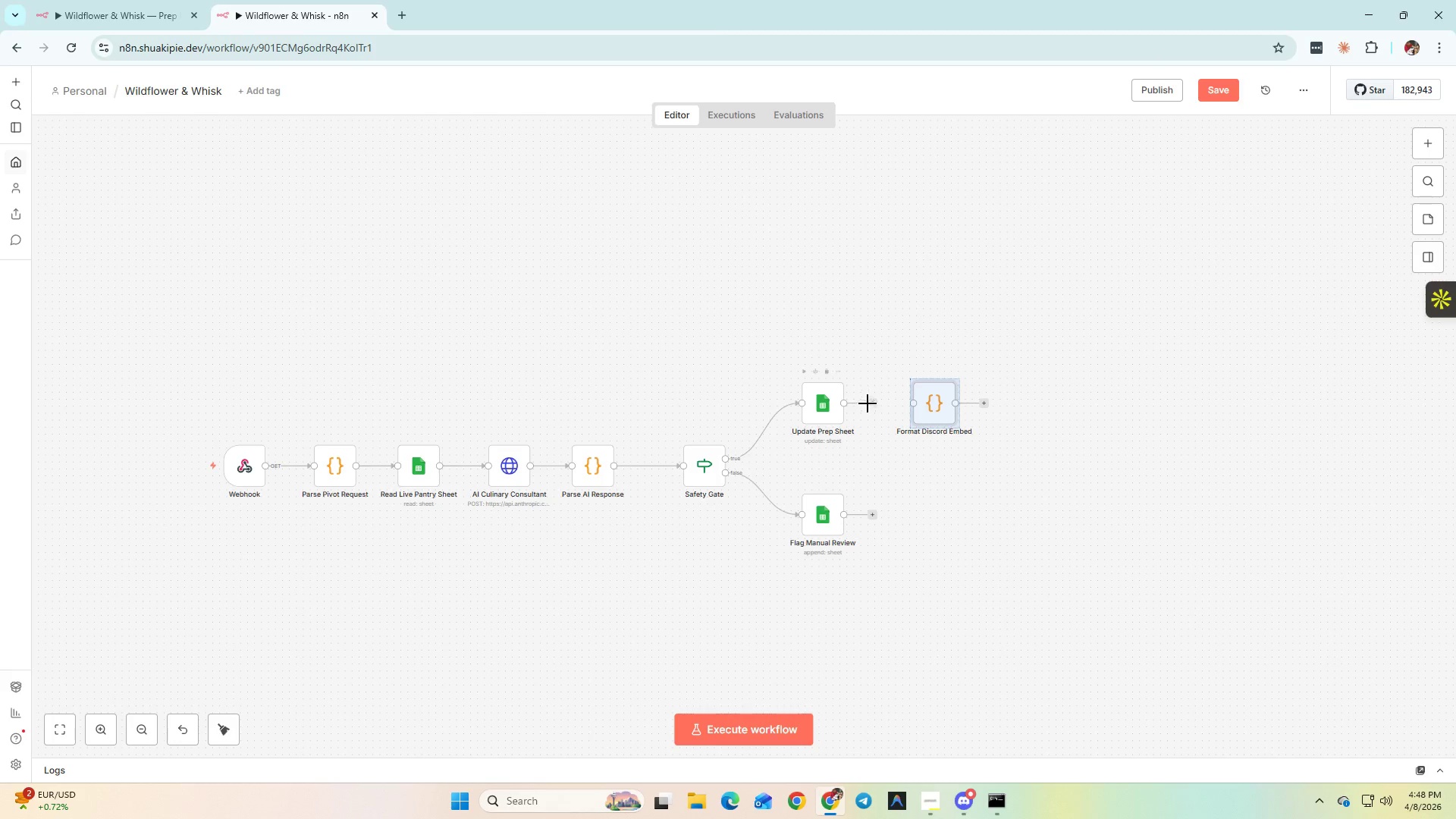 
left_click_drag(start_coordinate=[871, 399], to_coordinate=[927, 410])
 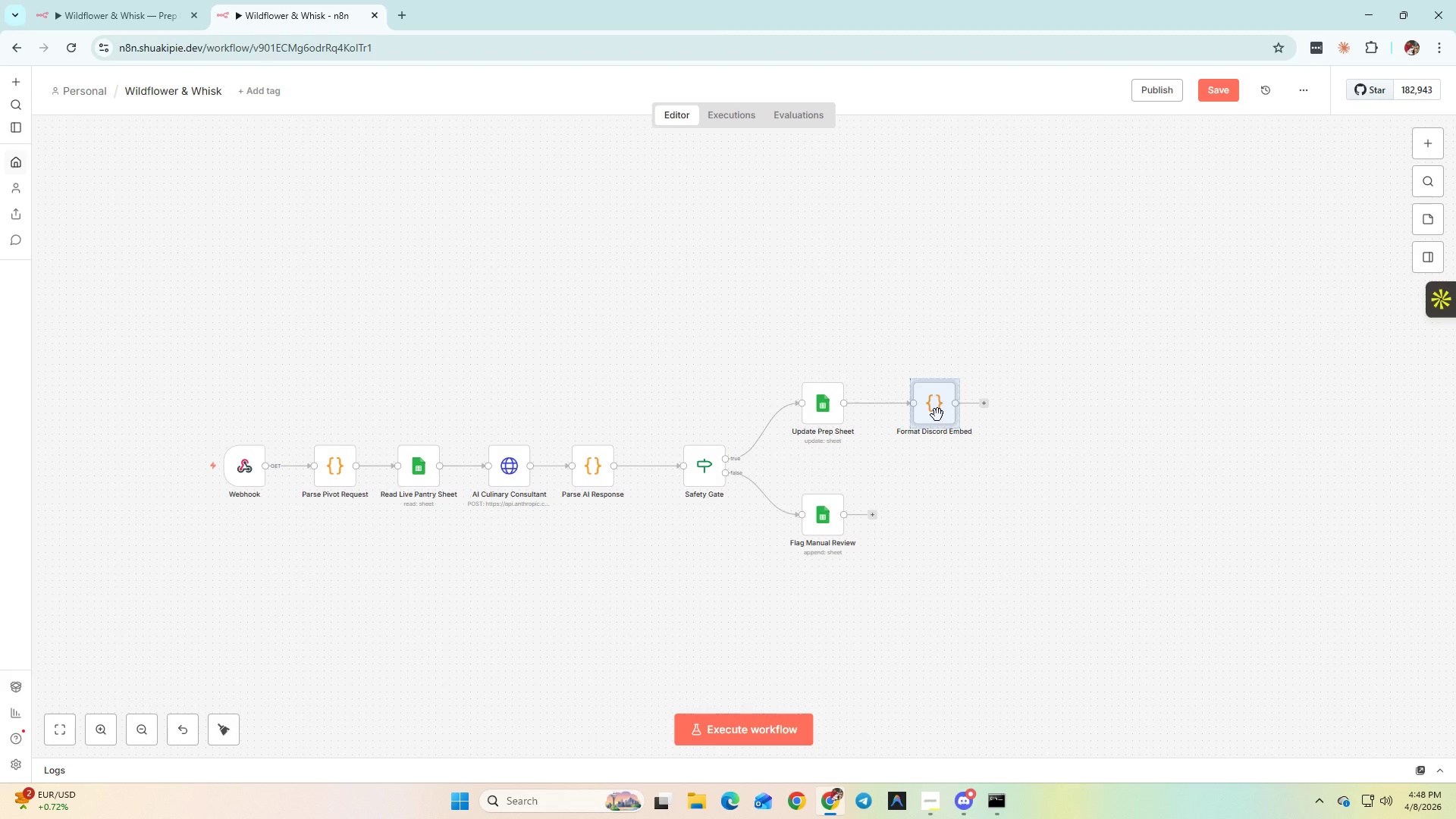 
double_click([937, 415])
 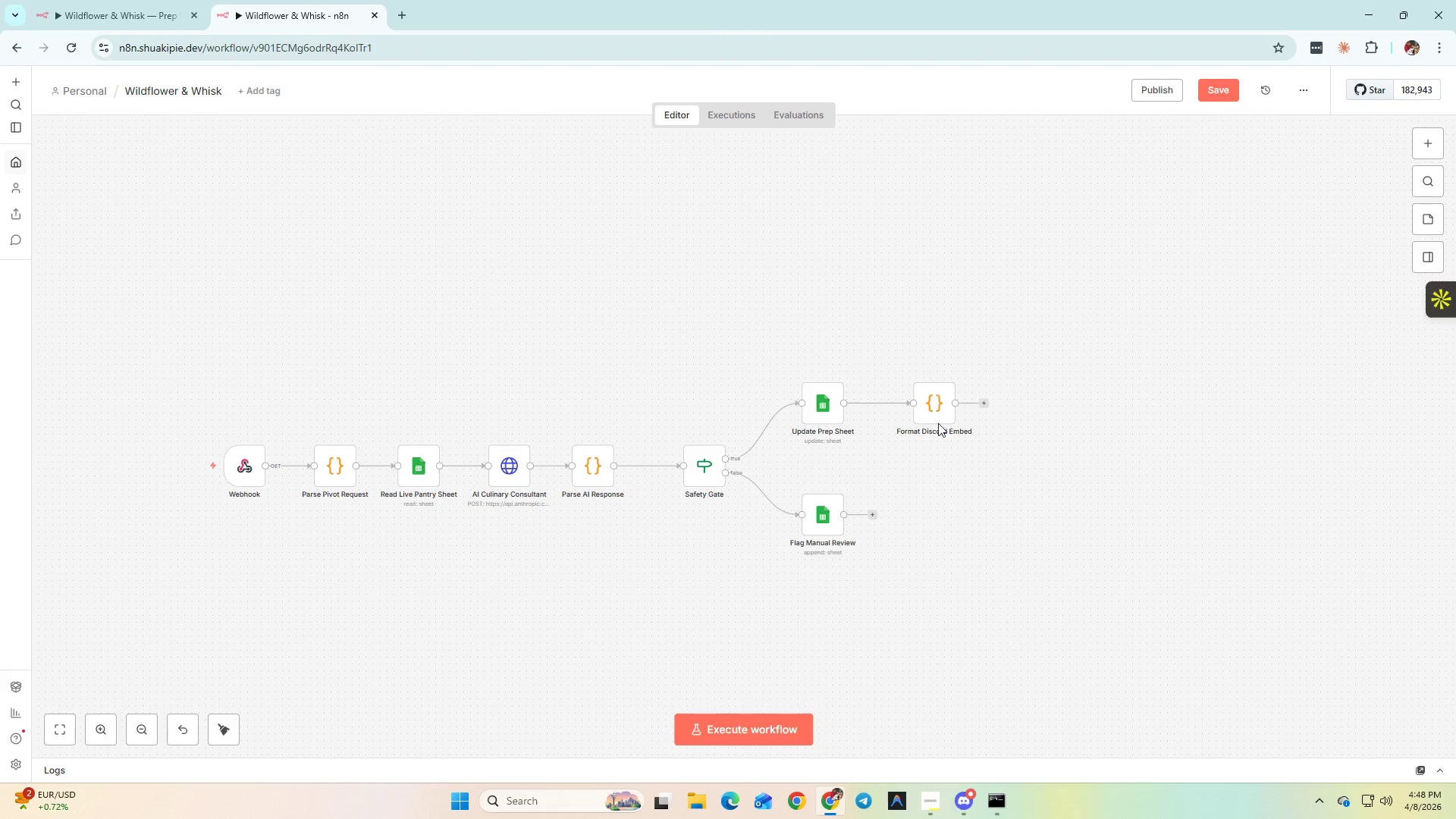 
double_click([940, 417])
 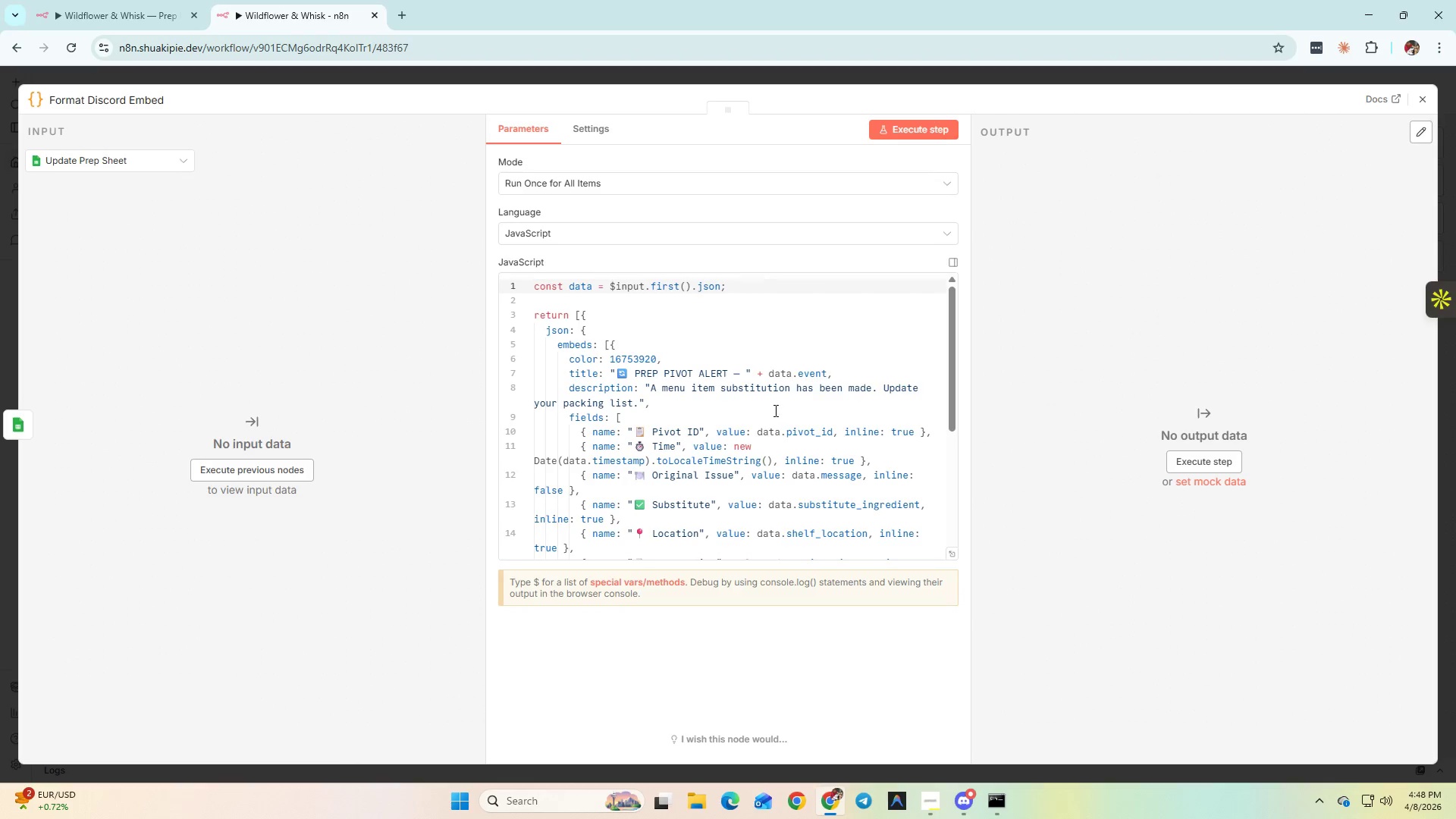 
scroll: coordinate [775, 404], scroll_direction: down, amount: 2.0
 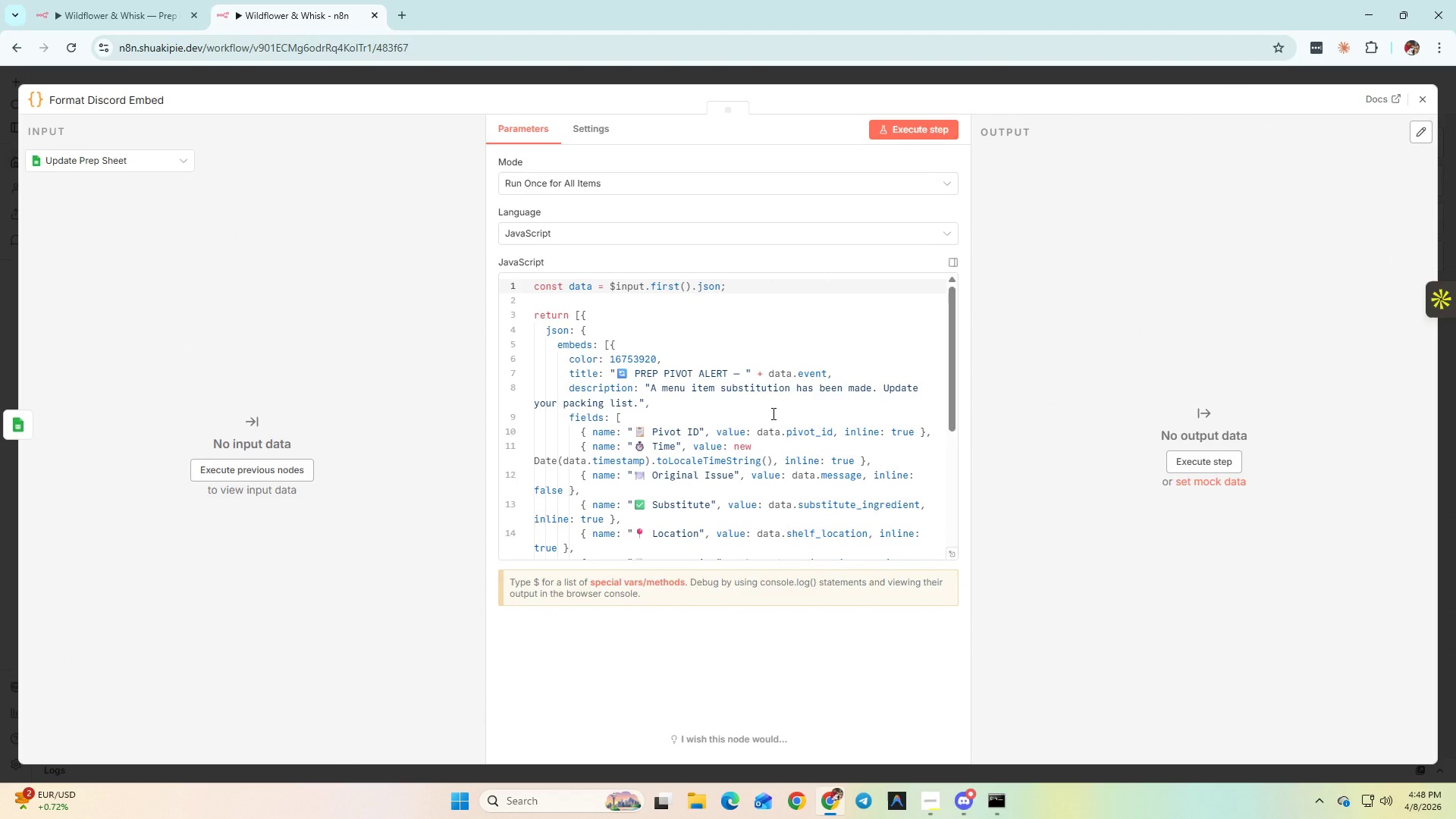 
scroll: coordinate [771, 413], scroll_direction: none, amount: 0.0
 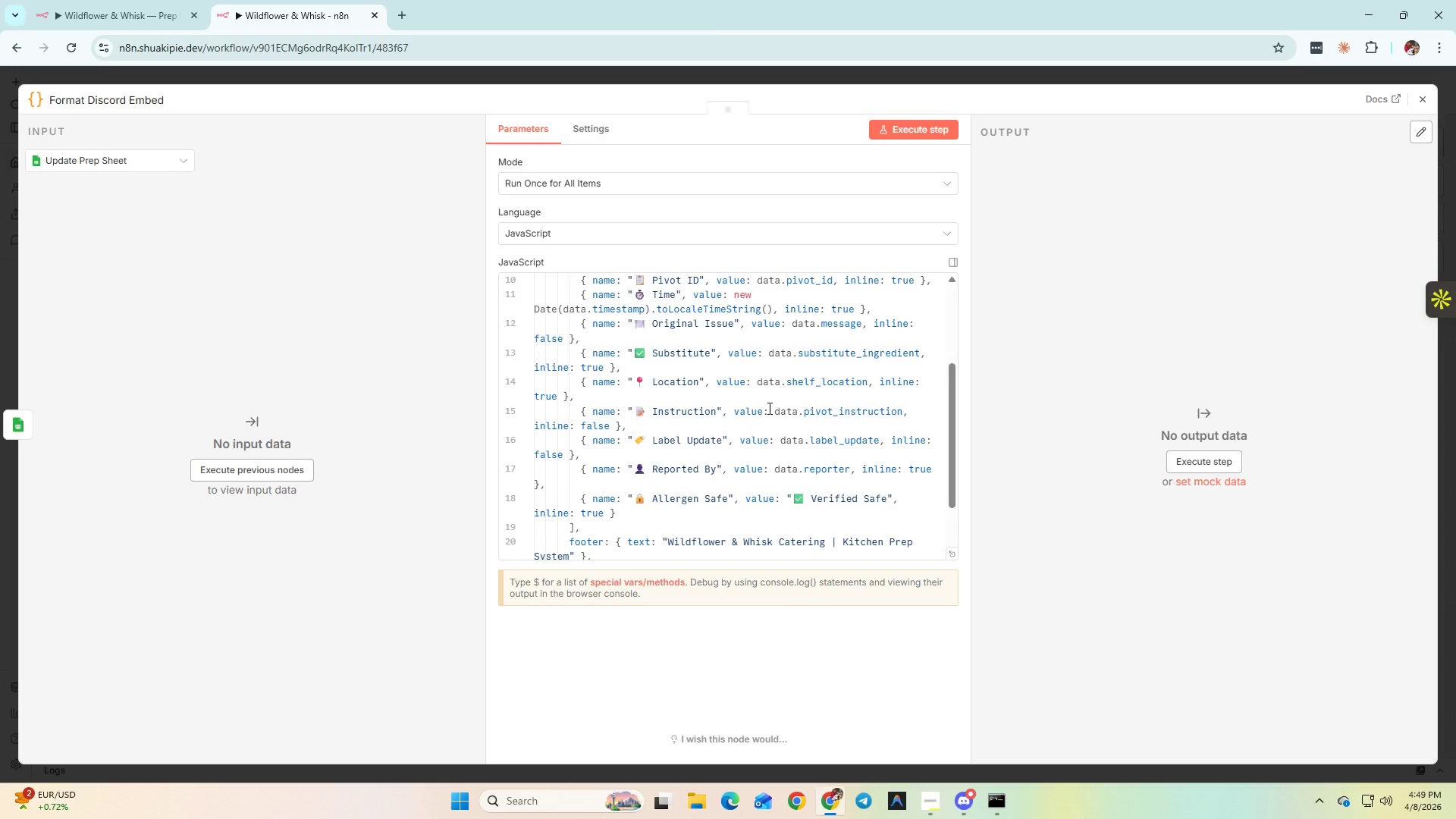 
wait(47.59)
 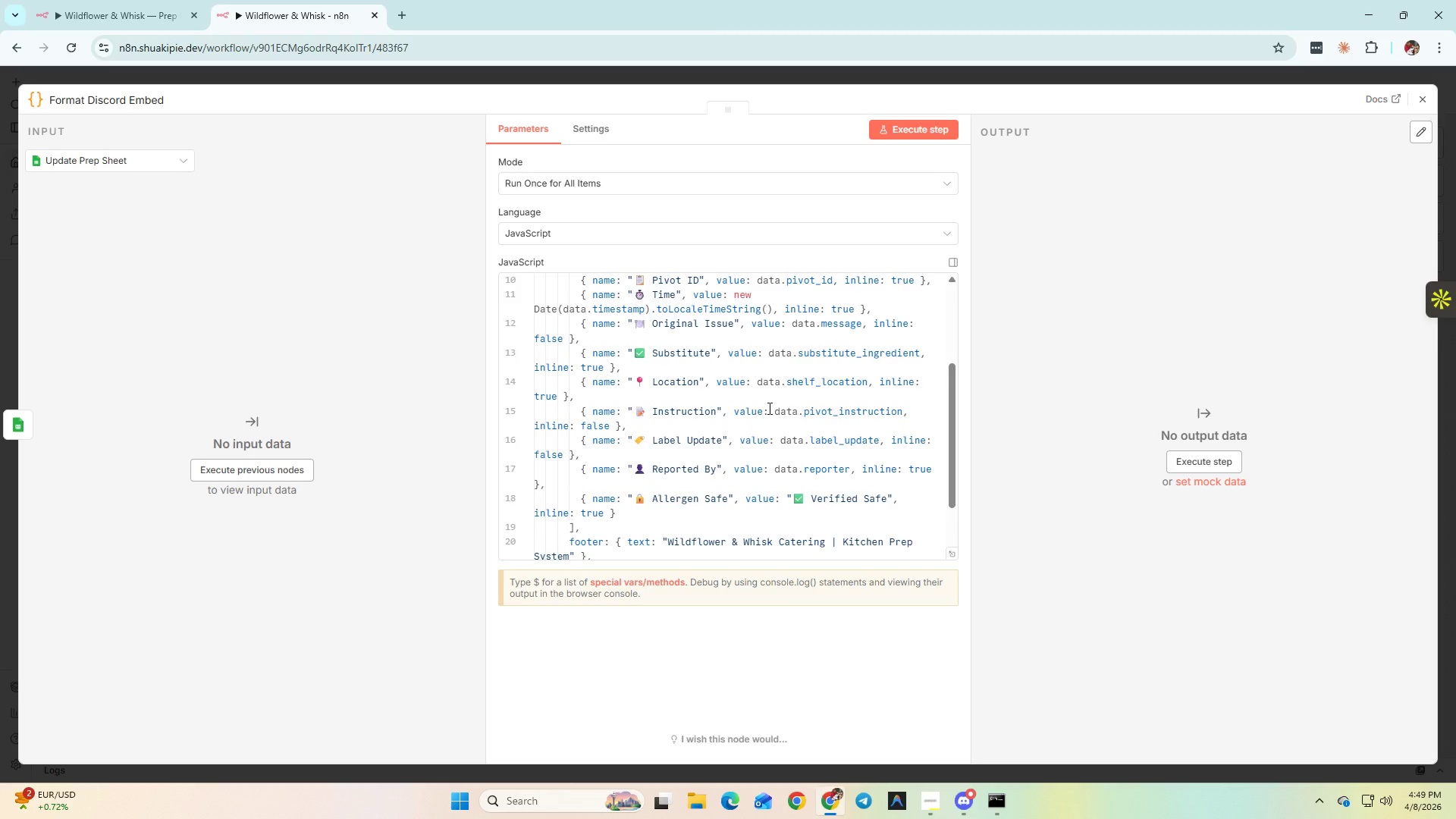 
scroll: coordinate [768, 408], scroll_direction: down, amount: 1.0
 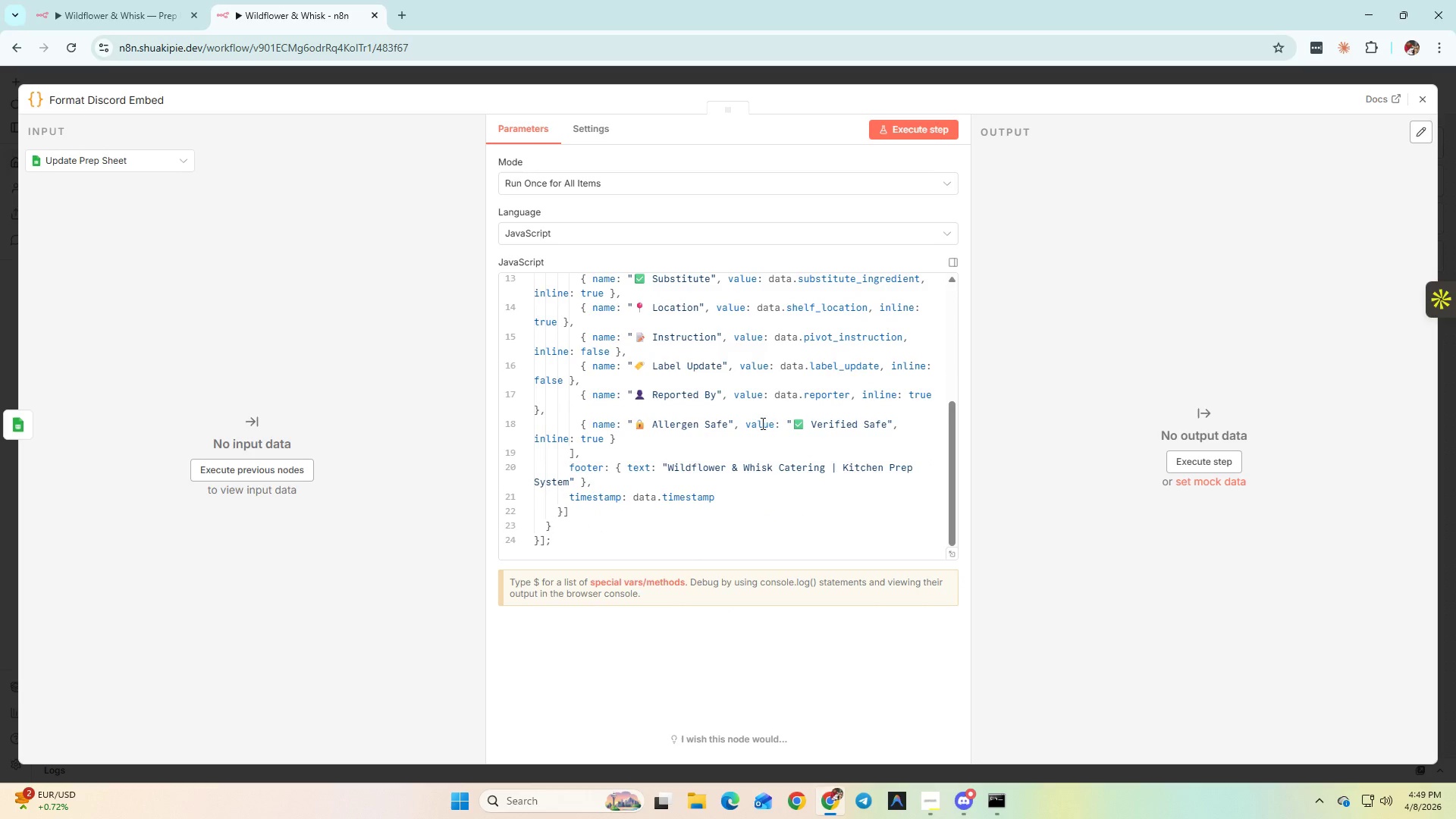 
left_click([760, 425])
 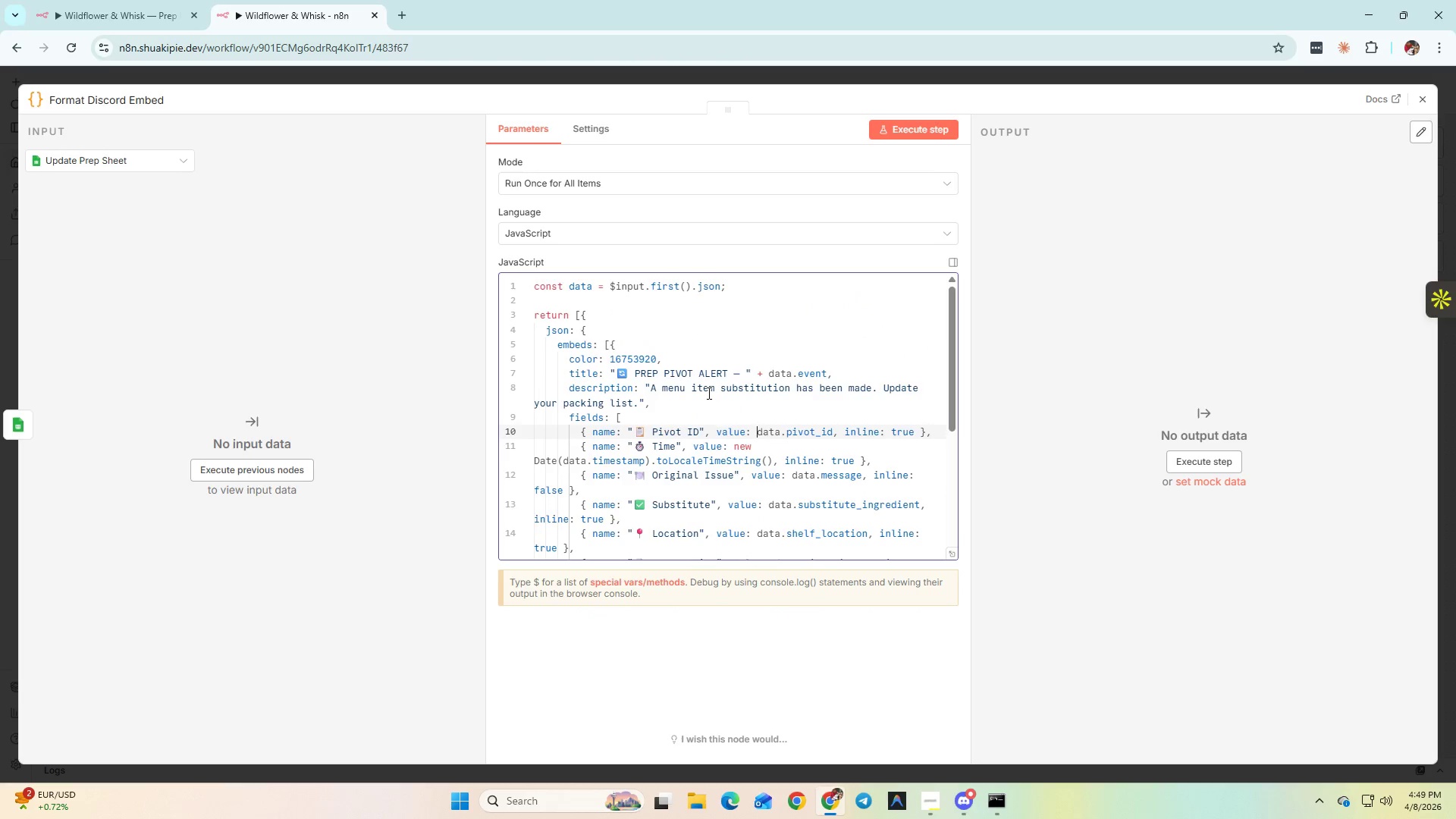 
scroll: coordinate [760, 425], scroll_direction: up, amount: 3.0
 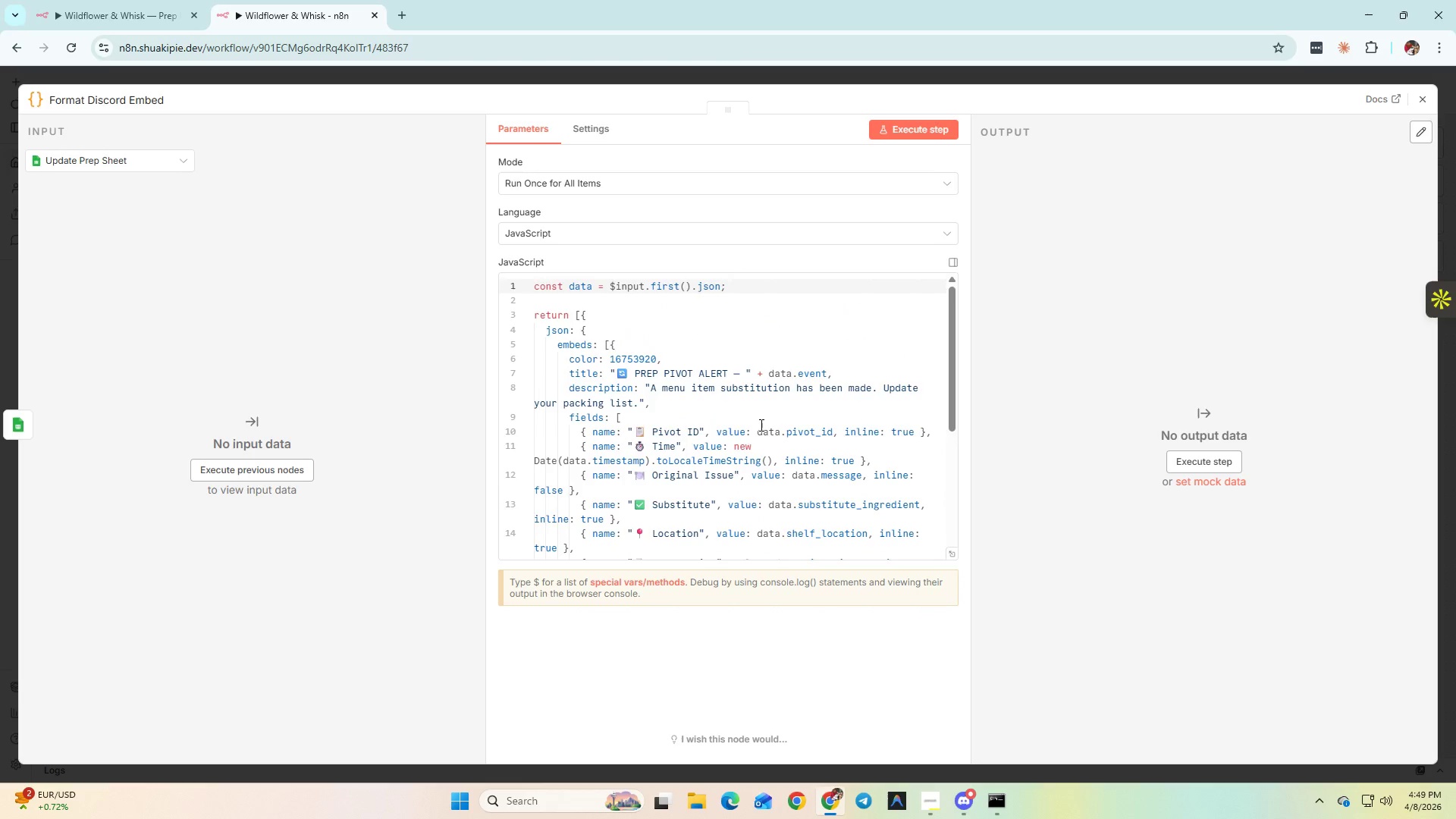 
scroll: coordinate [708, 393], scroll_direction: down, amount: 1.0
 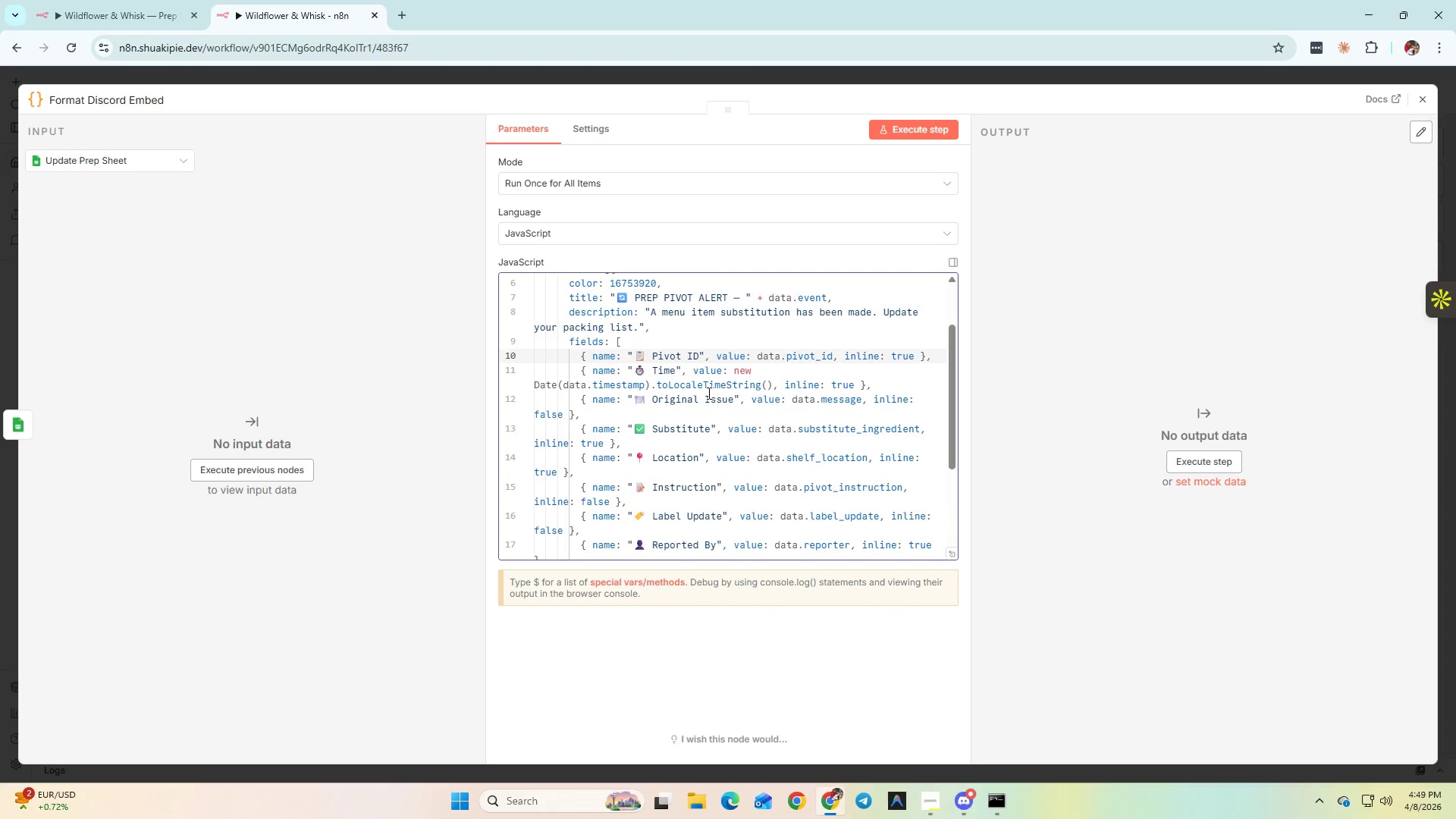 
scroll: coordinate [708, 393], scroll_direction: up, amount: 1.0
 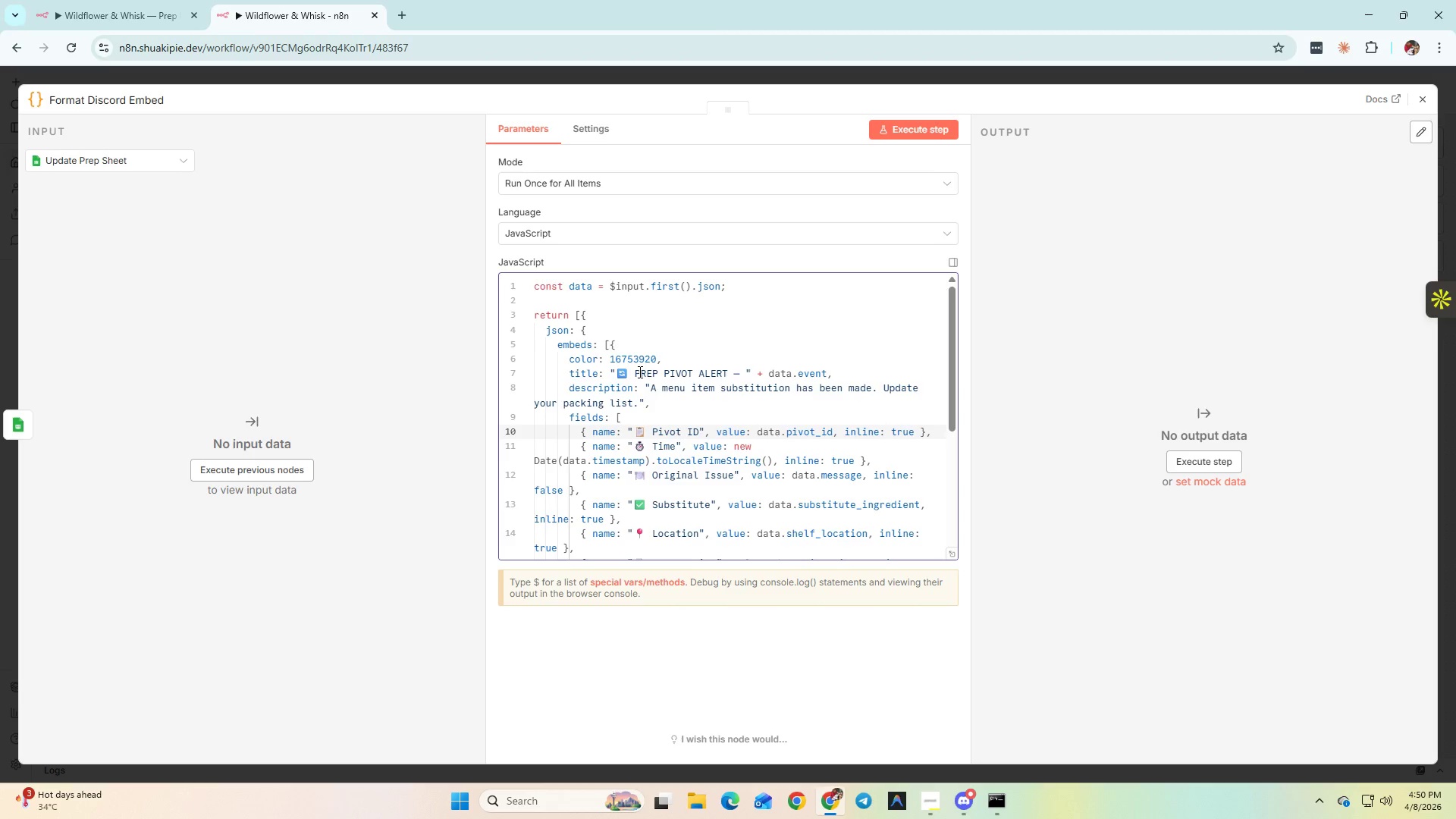 
wait(86.94)
 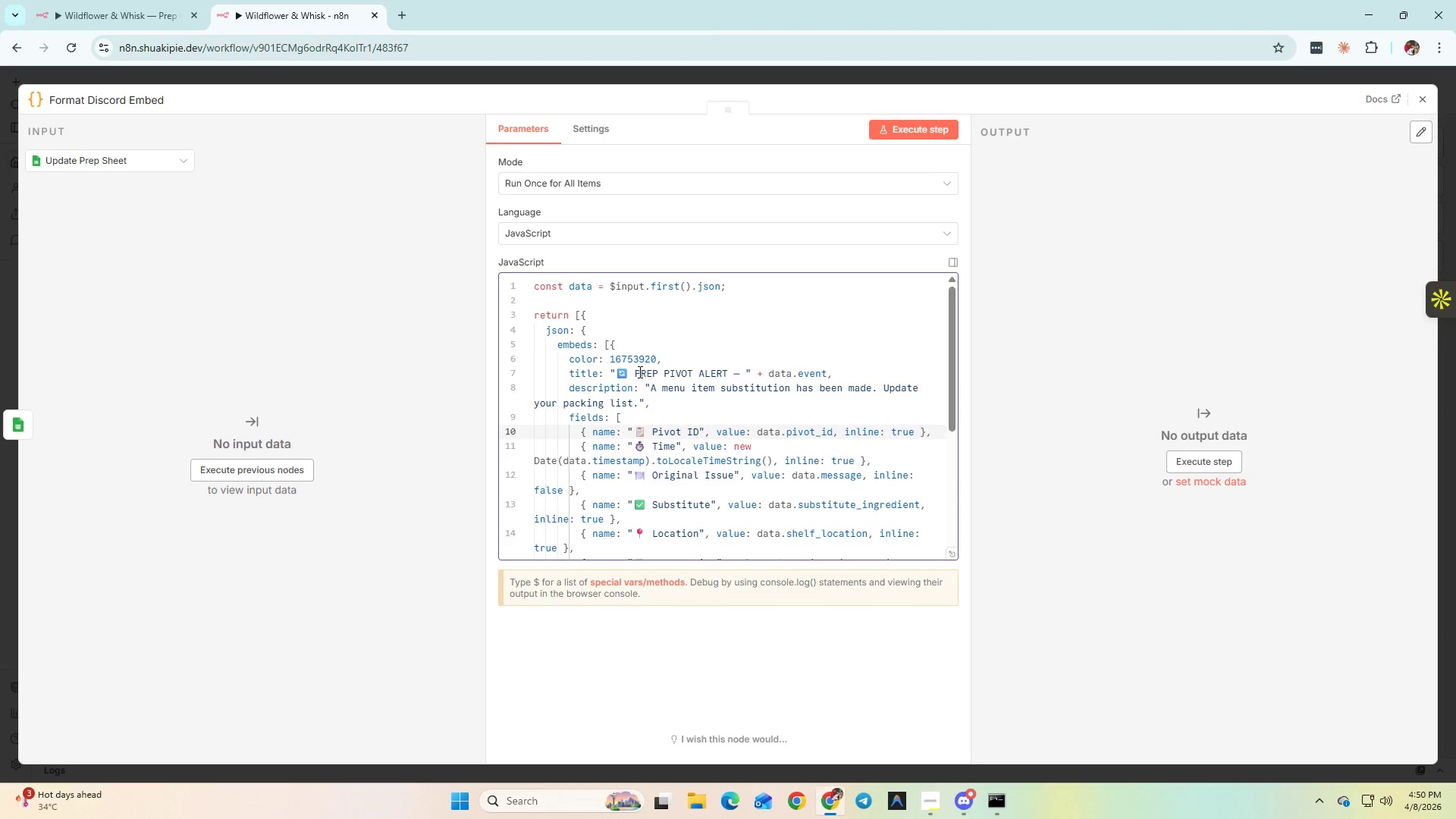 
scroll: coordinate [633, 376], scroll_direction: down, amount: 5.0
 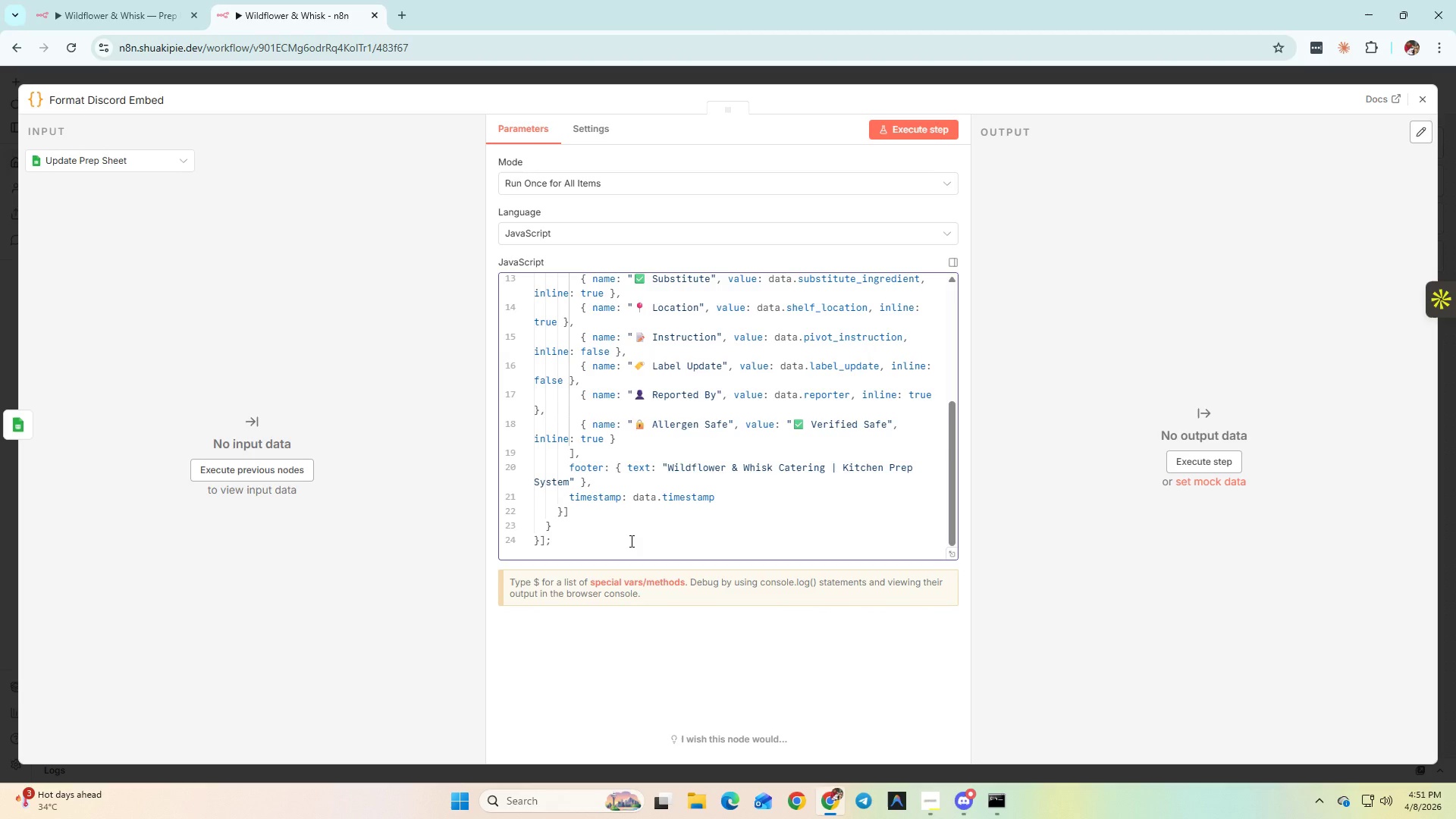 
wait(9.99)
 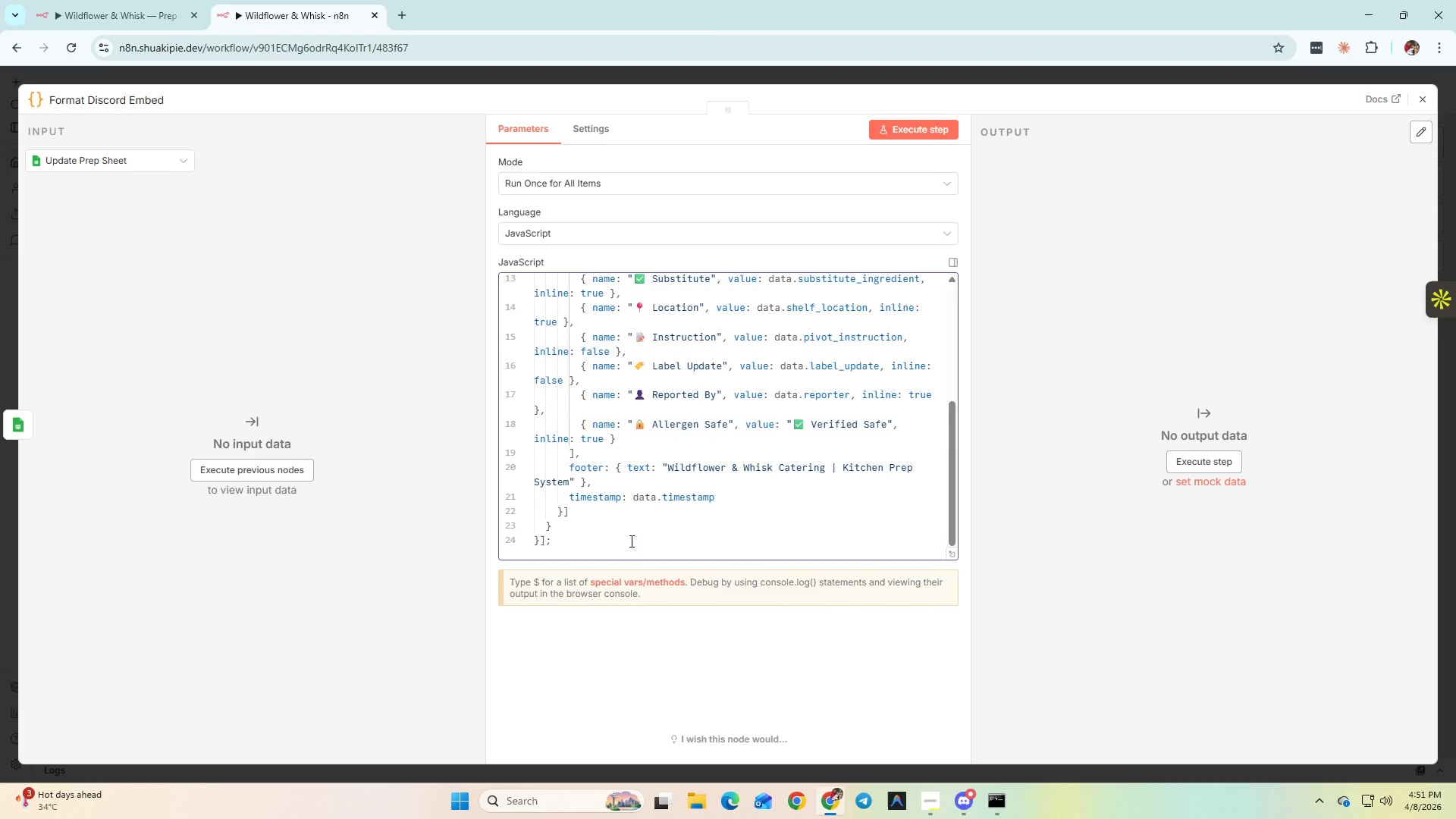 
left_click([322, 14])
 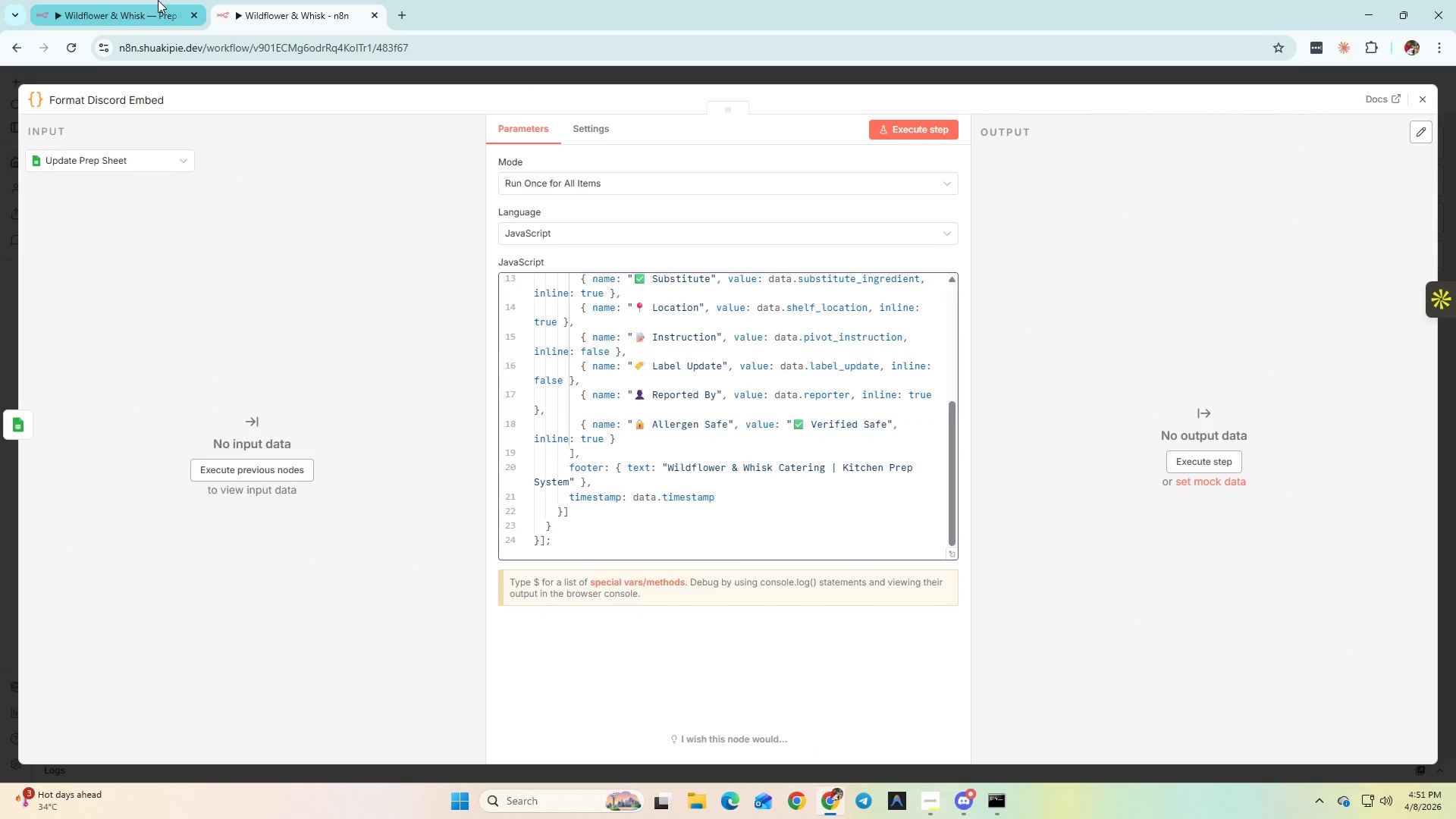 
left_click([102, 0])
 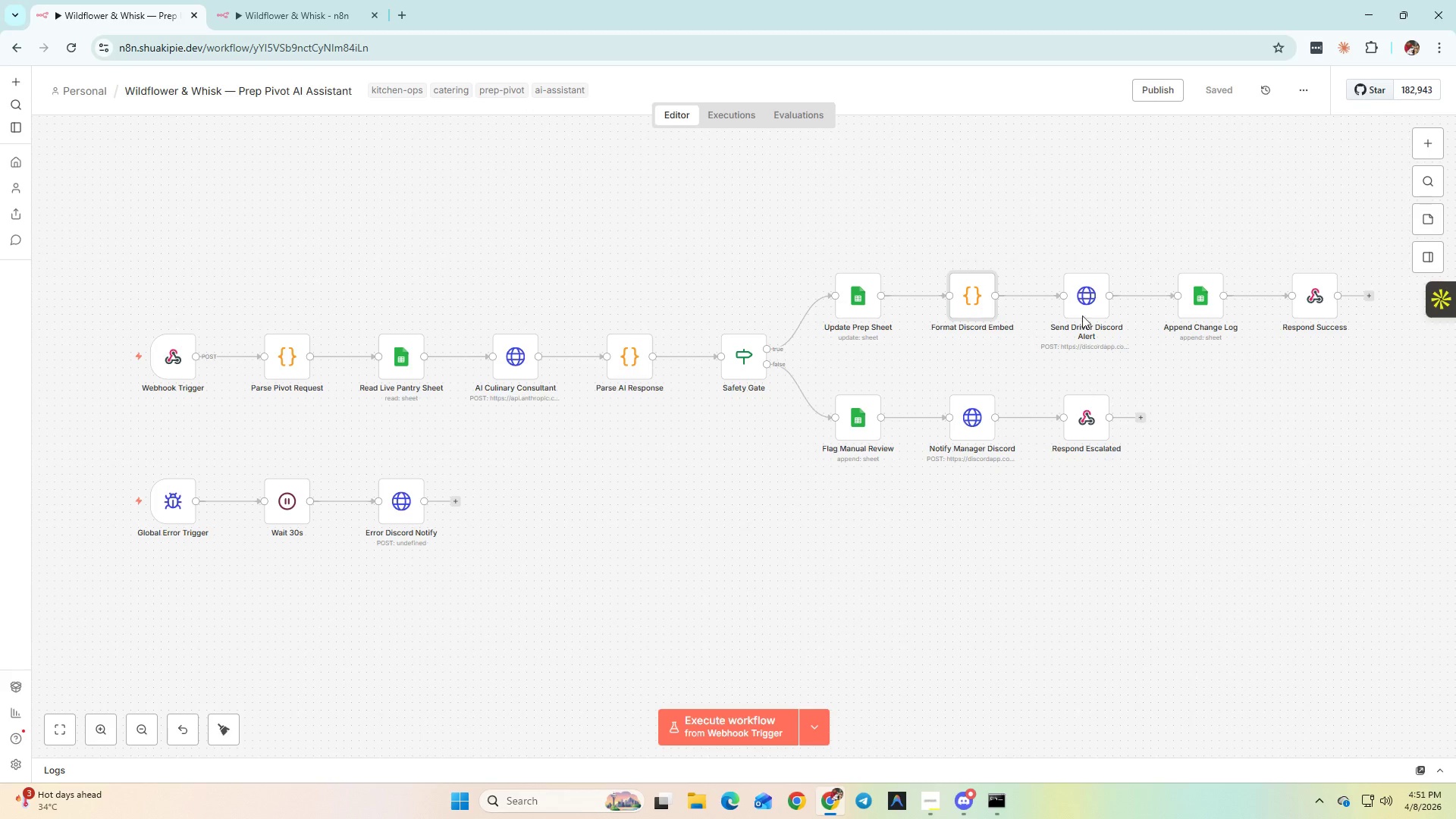 
left_click([1106, 309])
 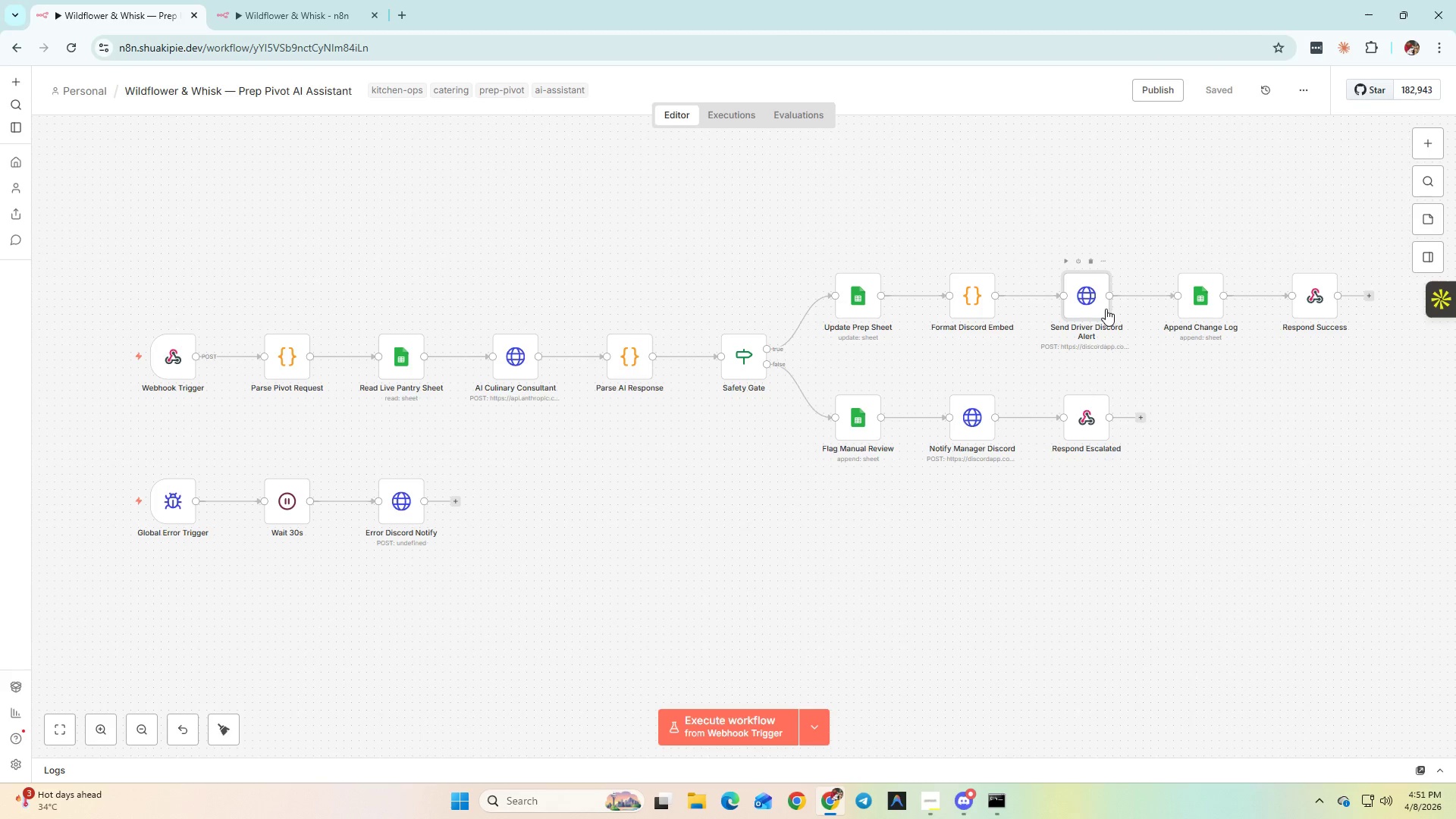 
key(Control+ControlLeft)
 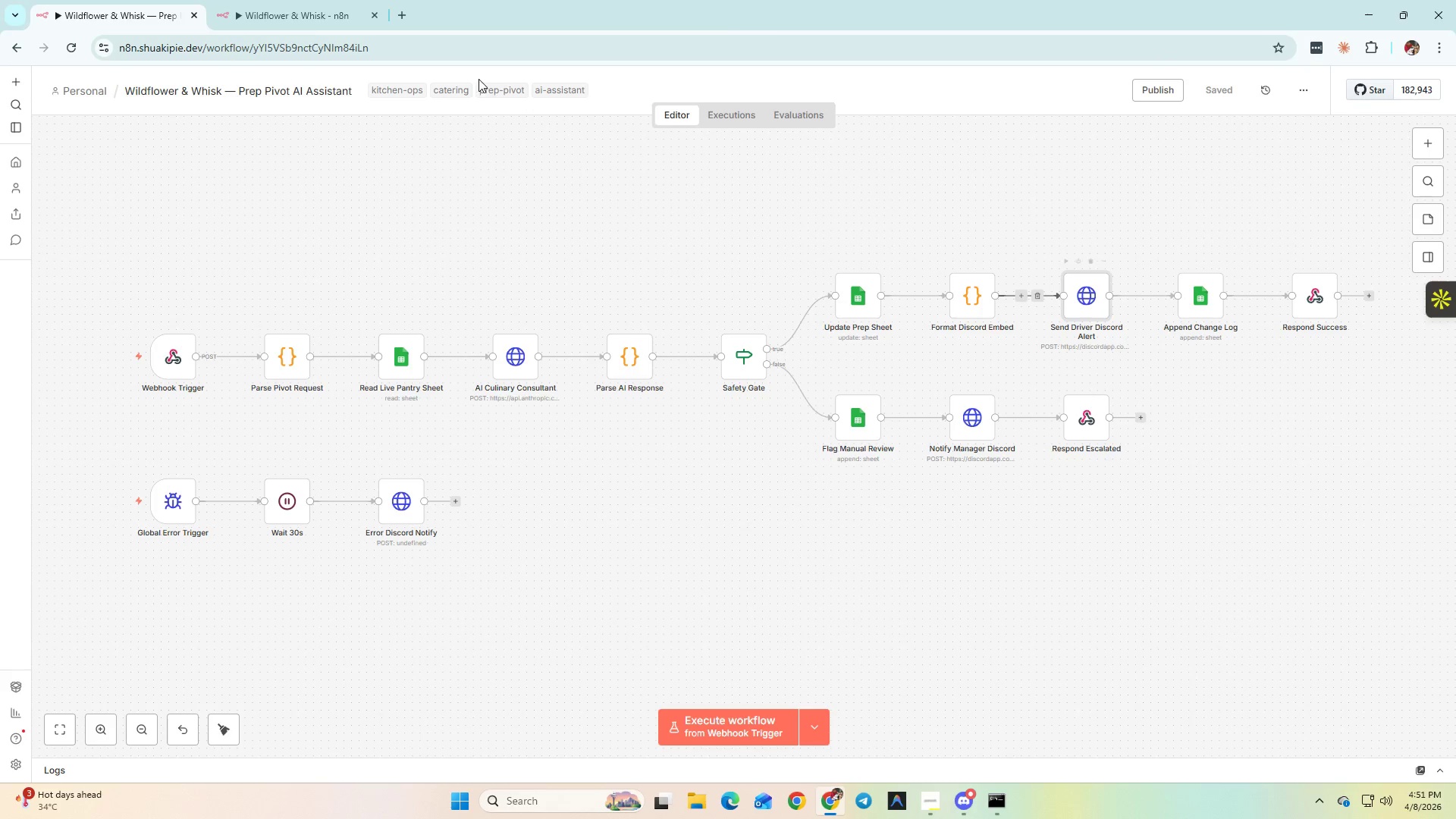 
key(Control+C)
 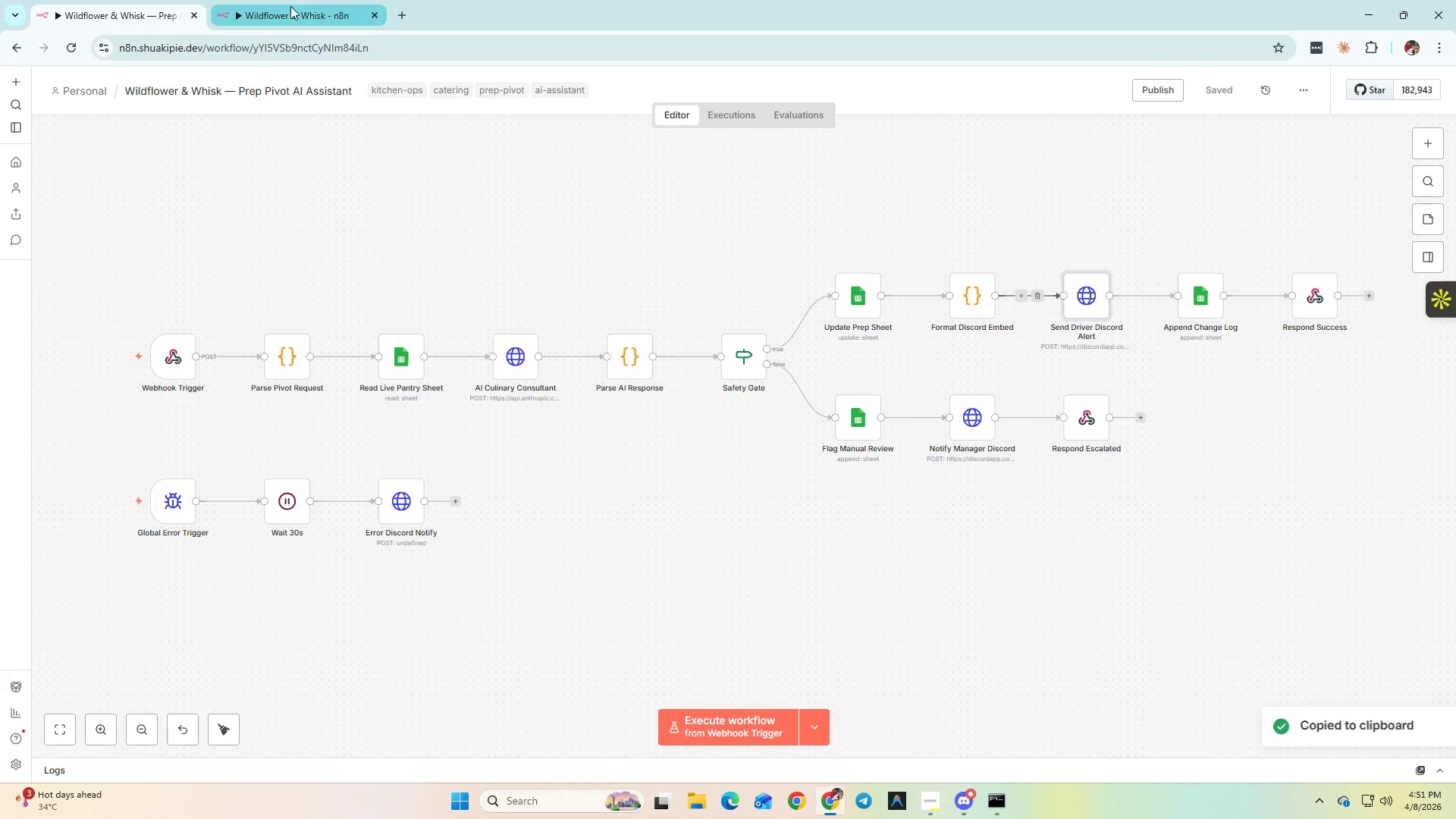 
left_click([290, 6])
 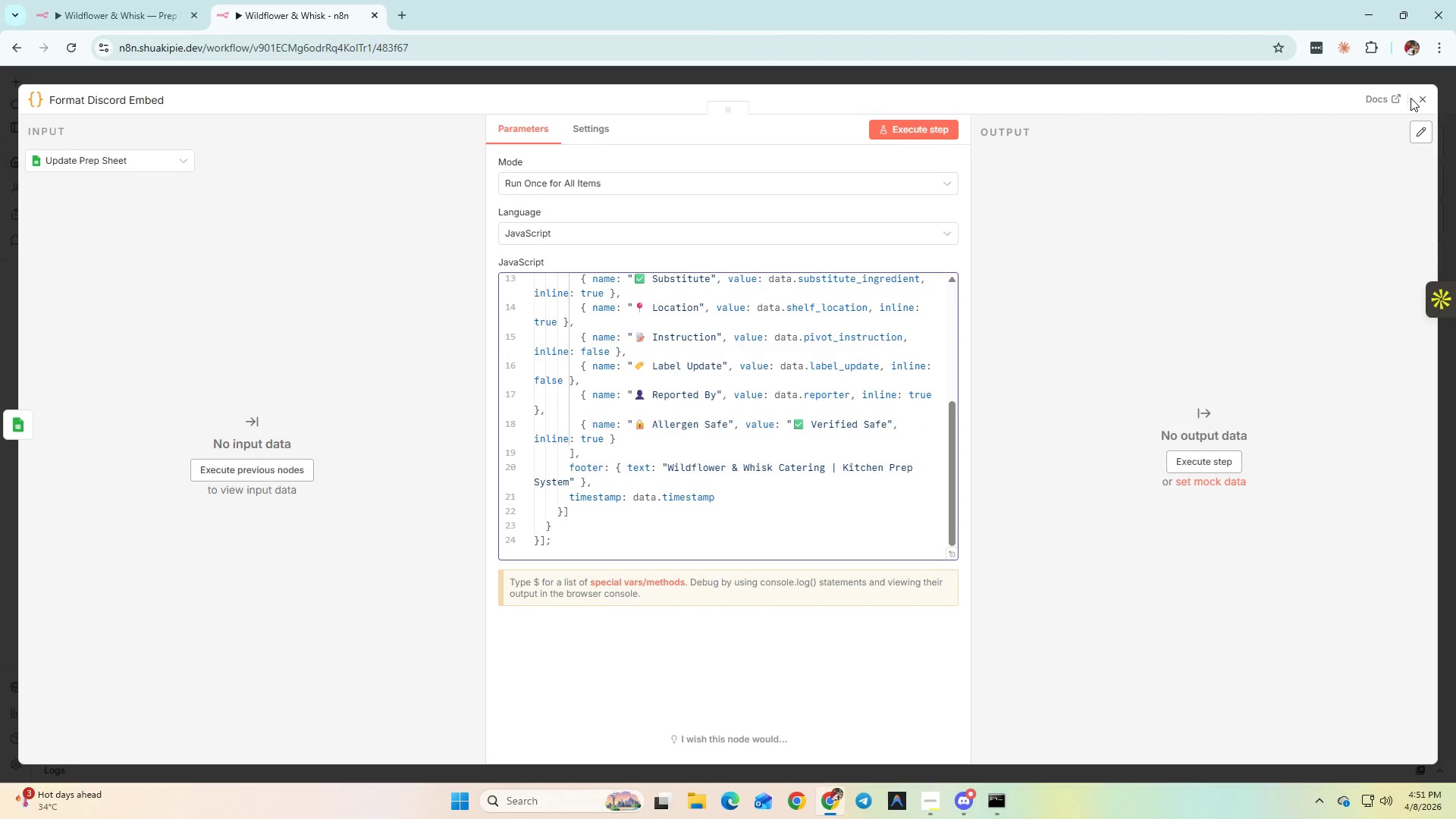 
double_click([1416, 102])
 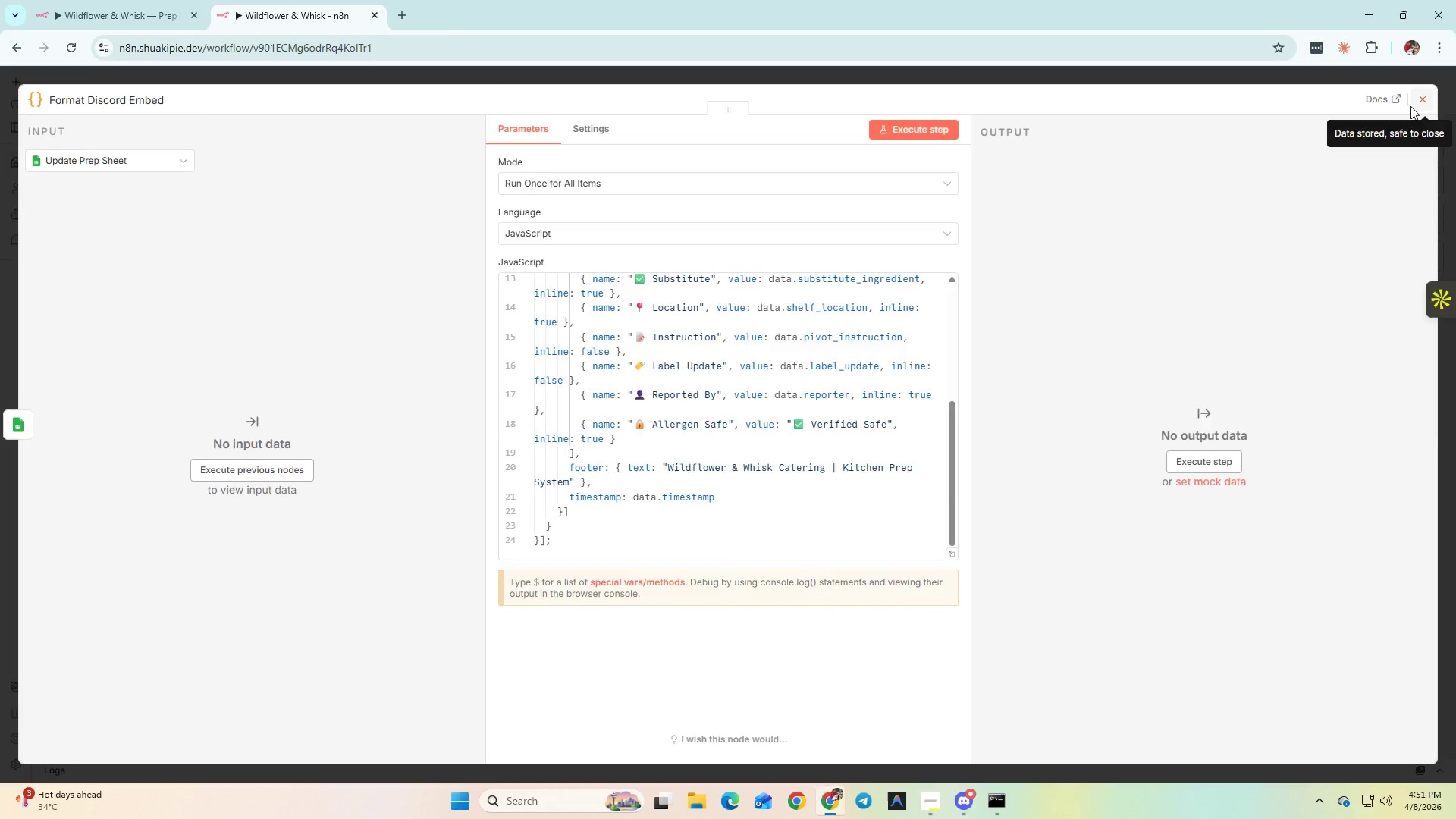 
key(Control+V)
 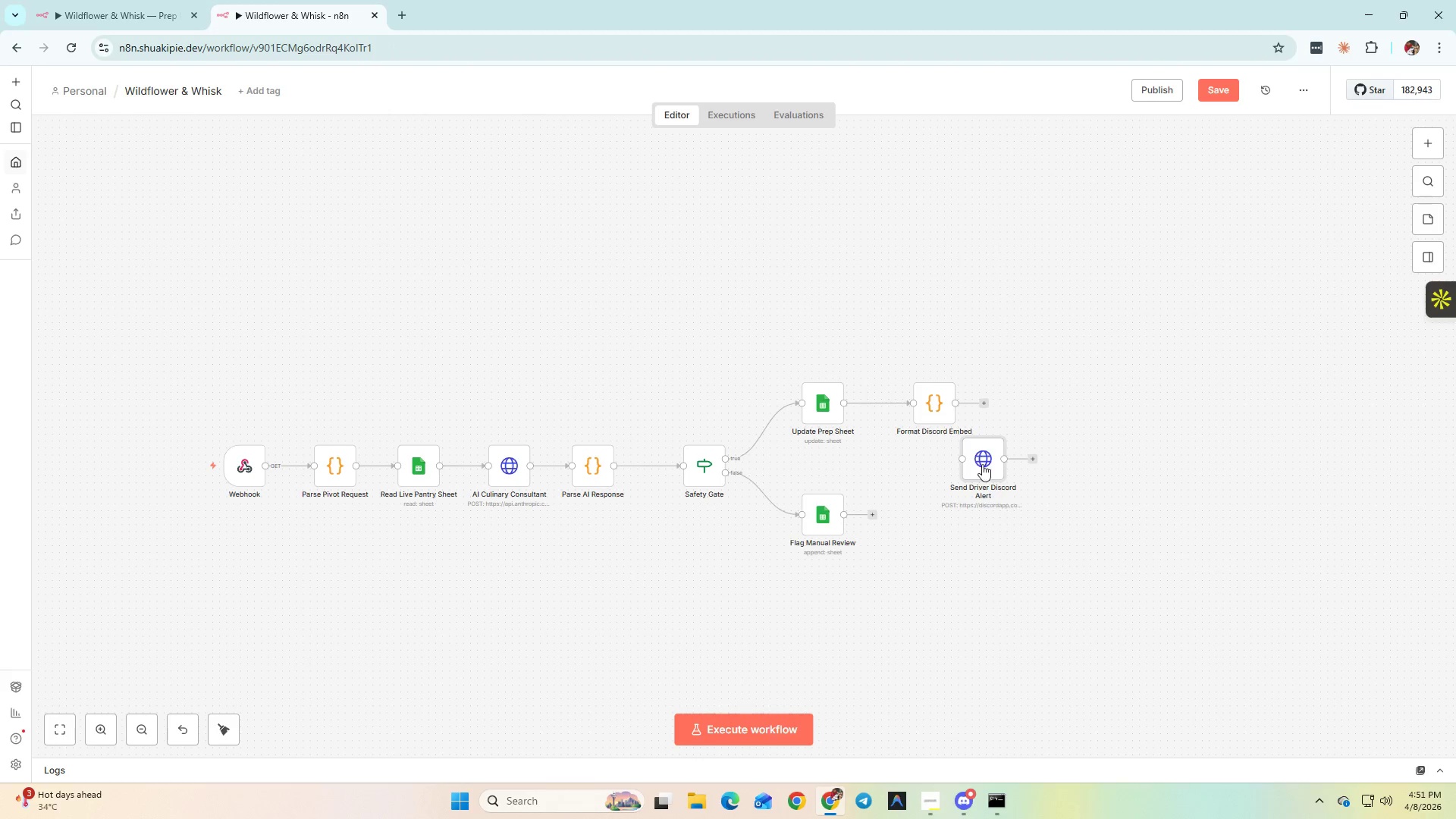 
left_click_drag(start_coordinate=[973, 460], to_coordinate=[1027, 405])
 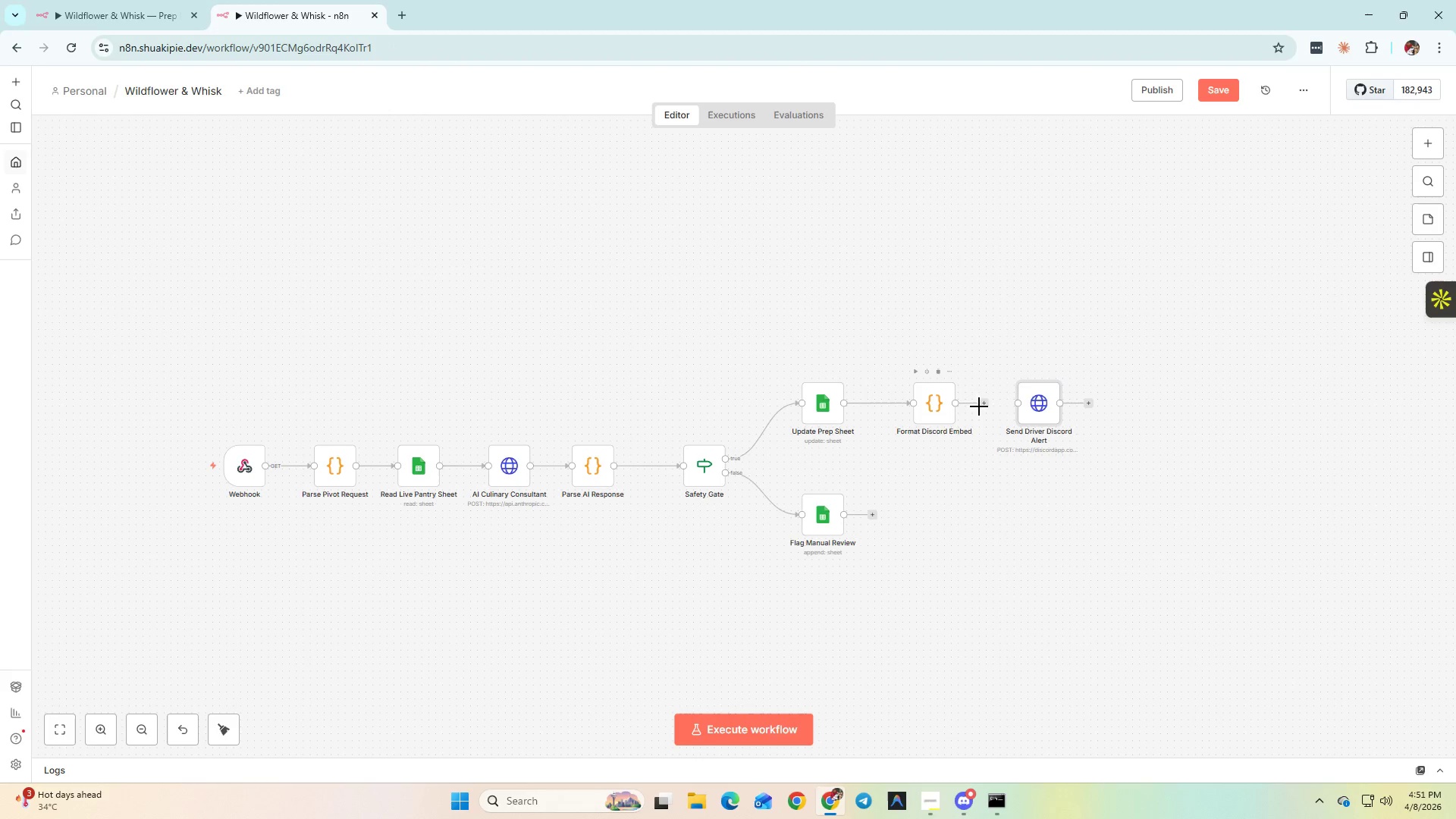 
left_click_drag(start_coordinate=[981, 404], to_coordinate=[1030, 404])
 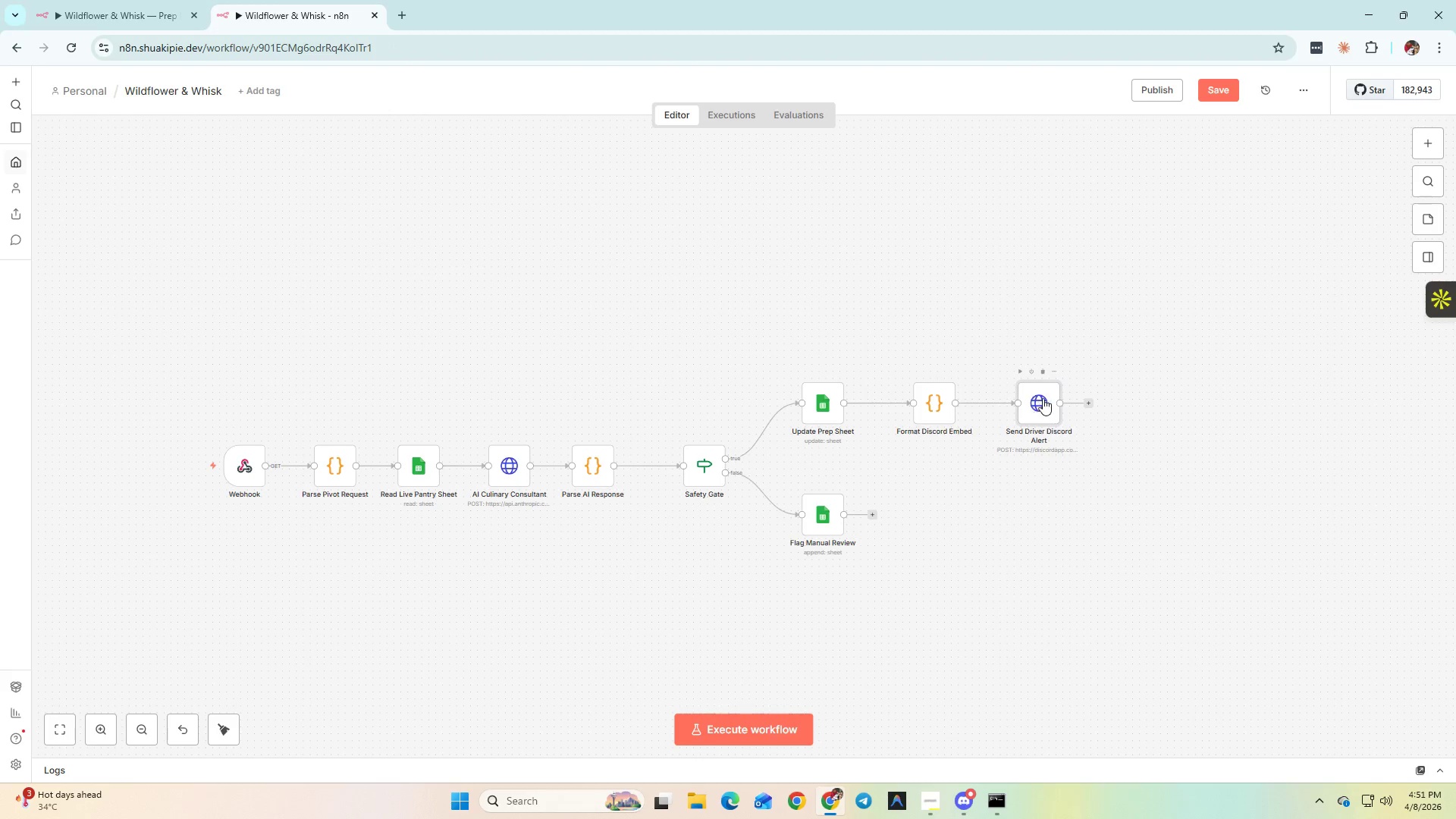 
left_click_drag(start_coordinate=[1043, 398], to_coordinate=[1033, 400])
 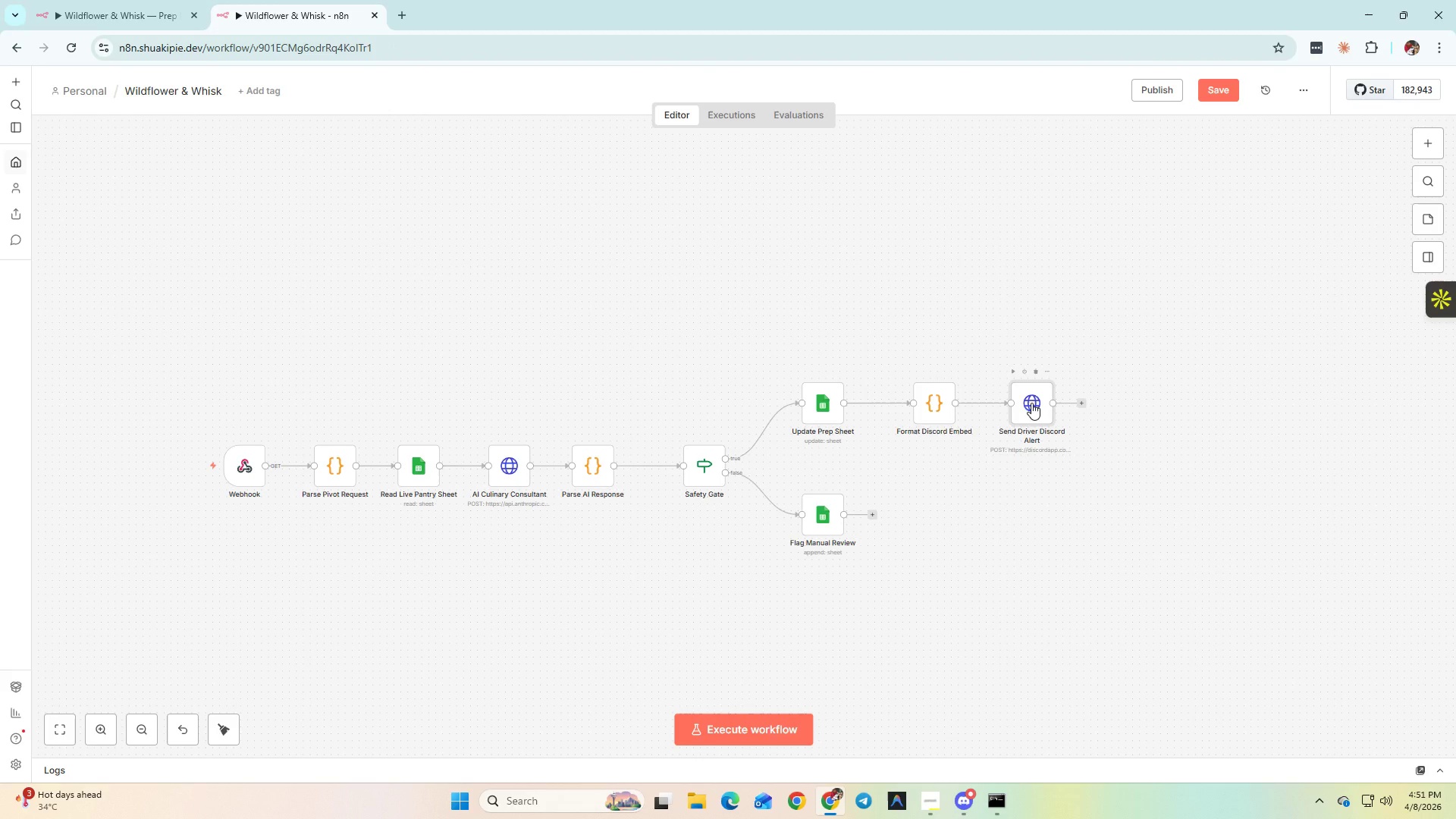 
double_click([1031, 403])
 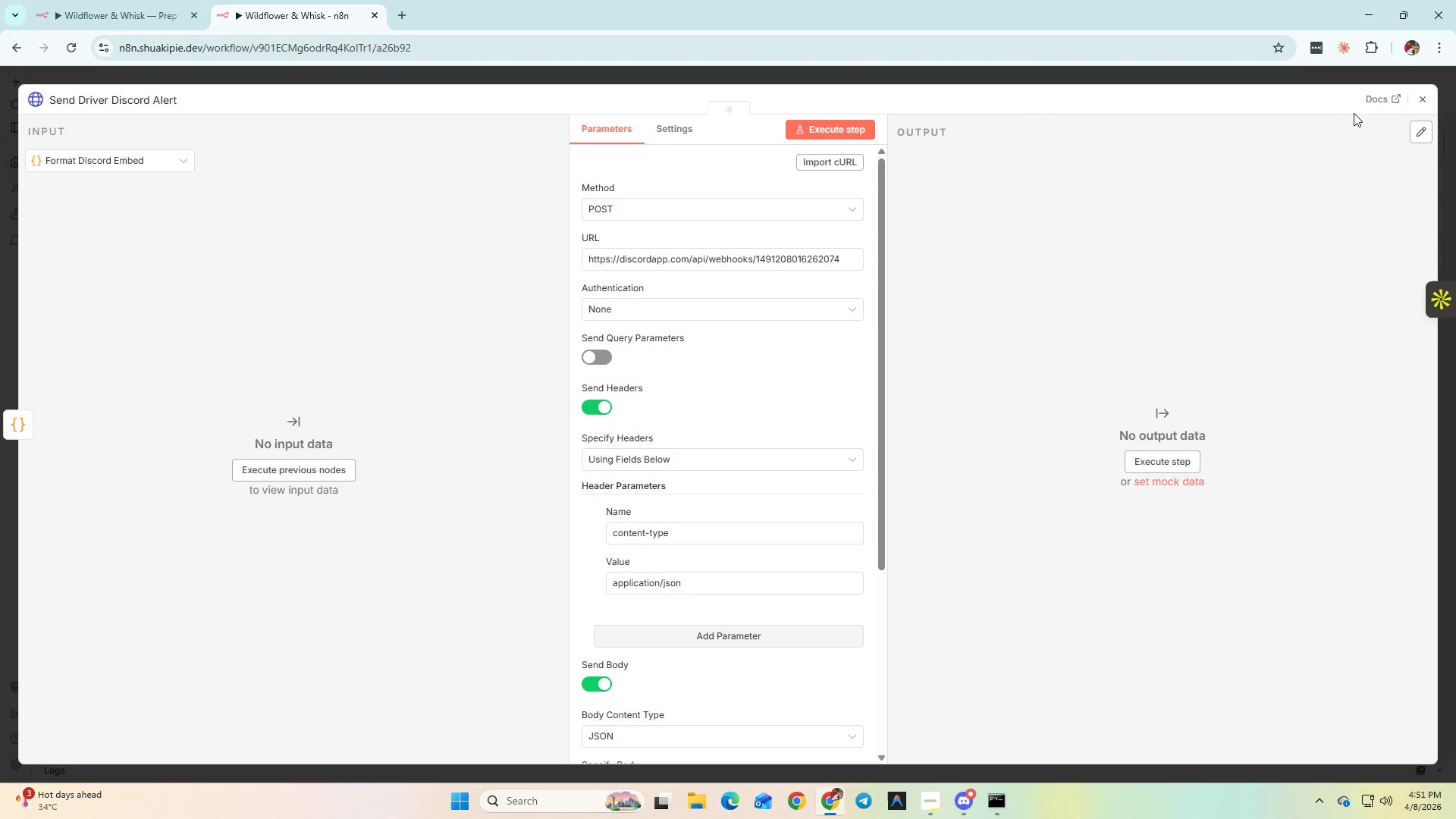 
left_click([1429, 101])
 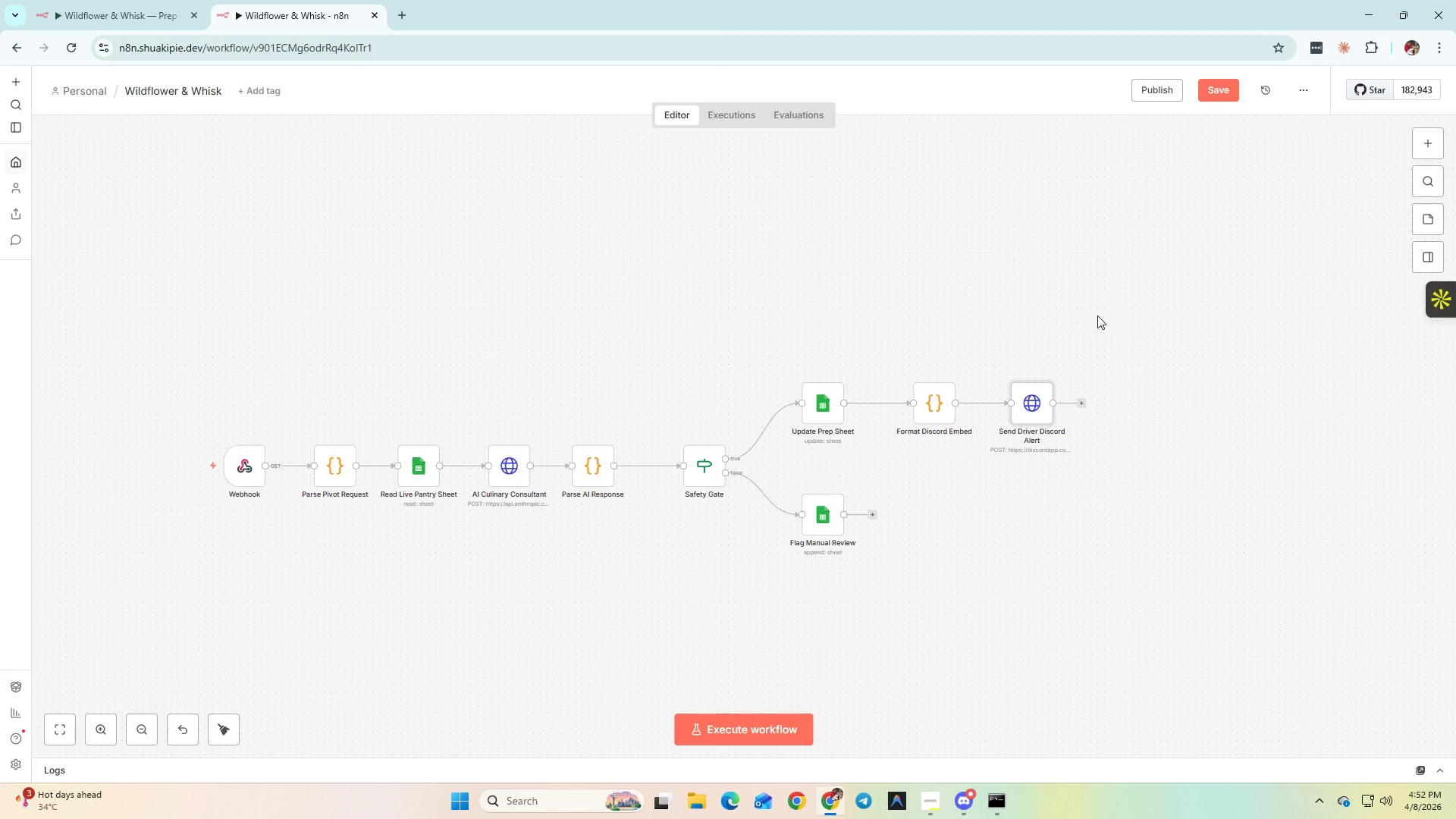 
wait(75.33)
 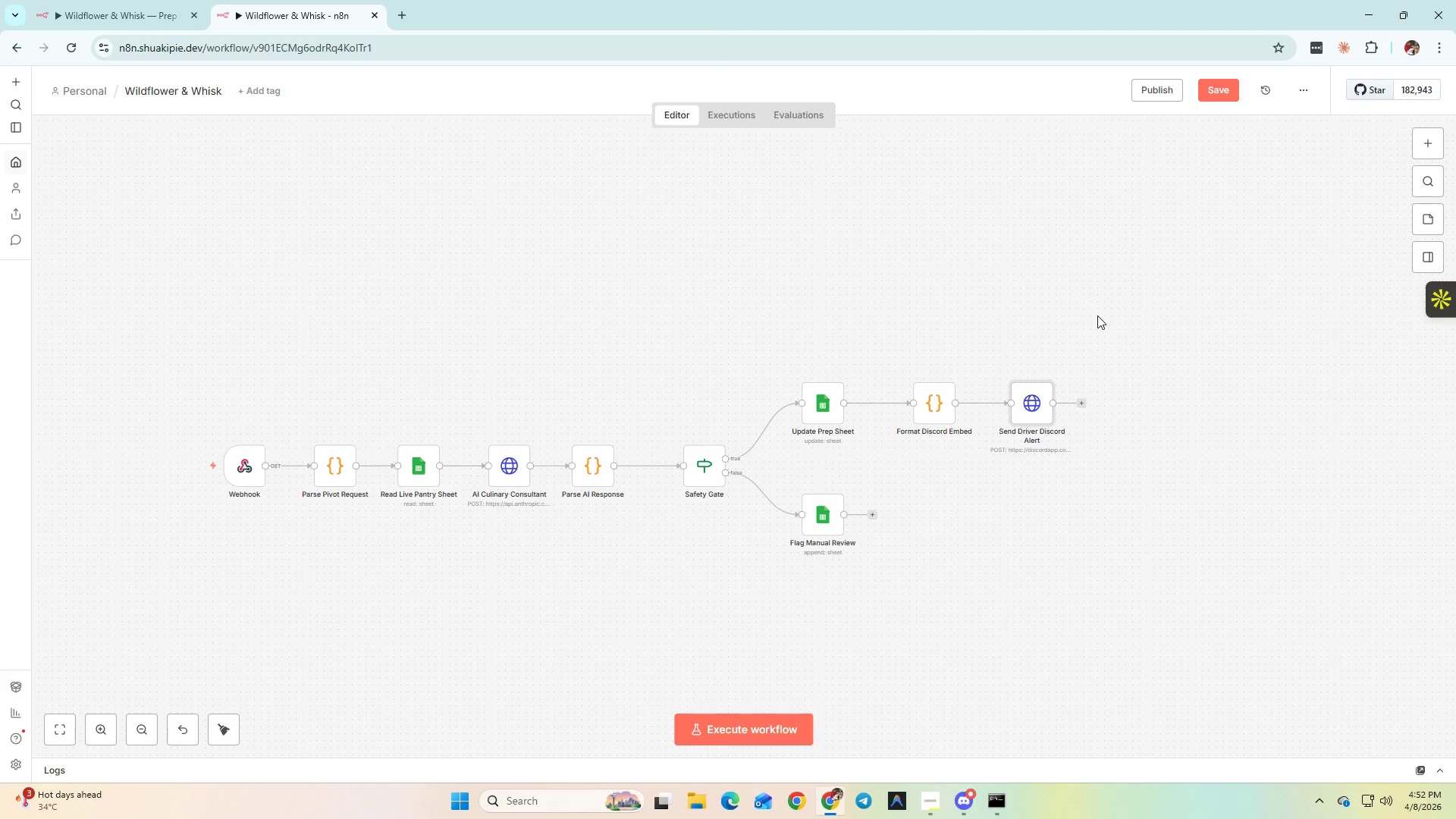 
scroll: coordinate [1098, 301], scroll_direction: down, amount: 1.0
 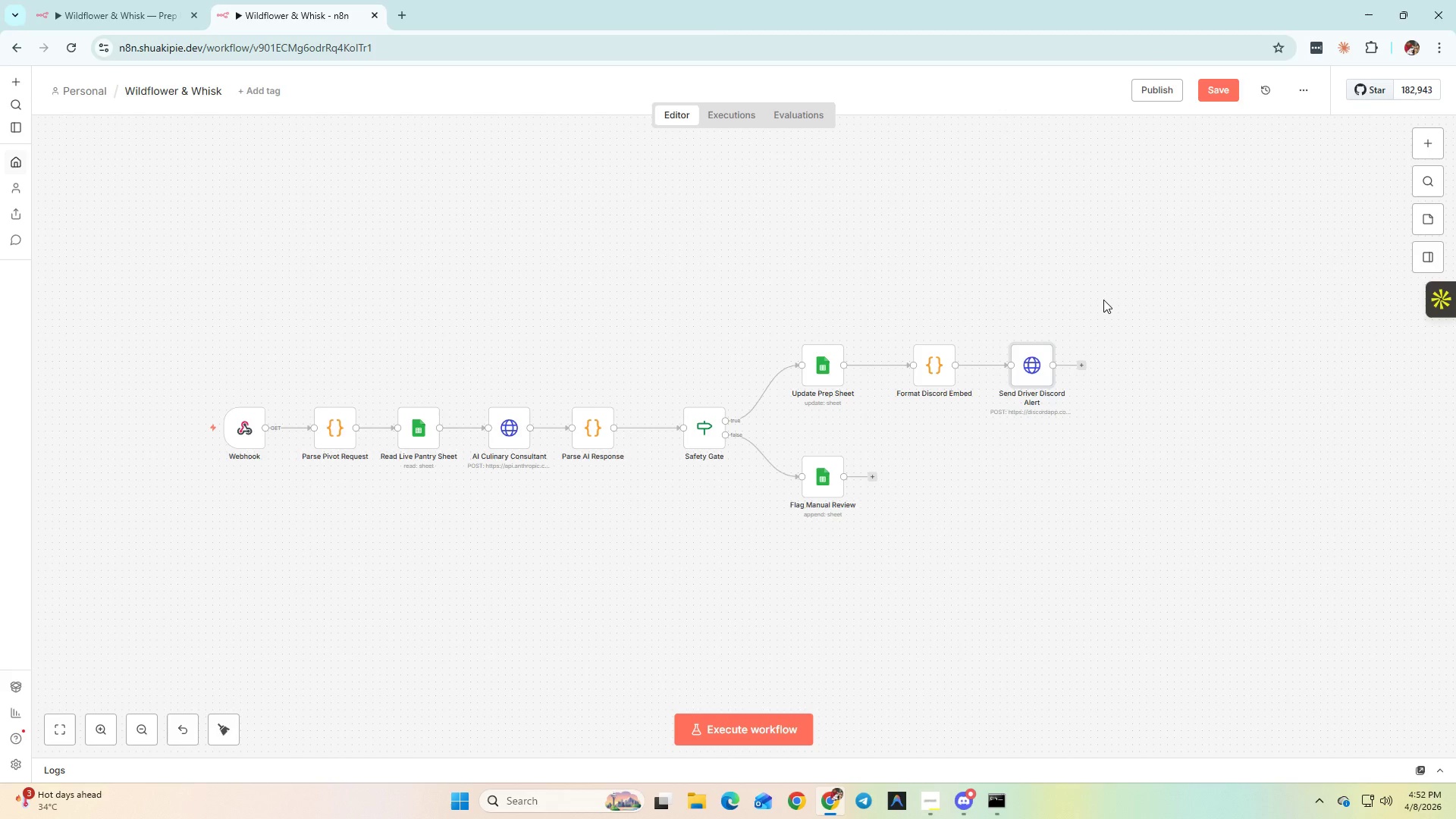 
wait(6.56)
 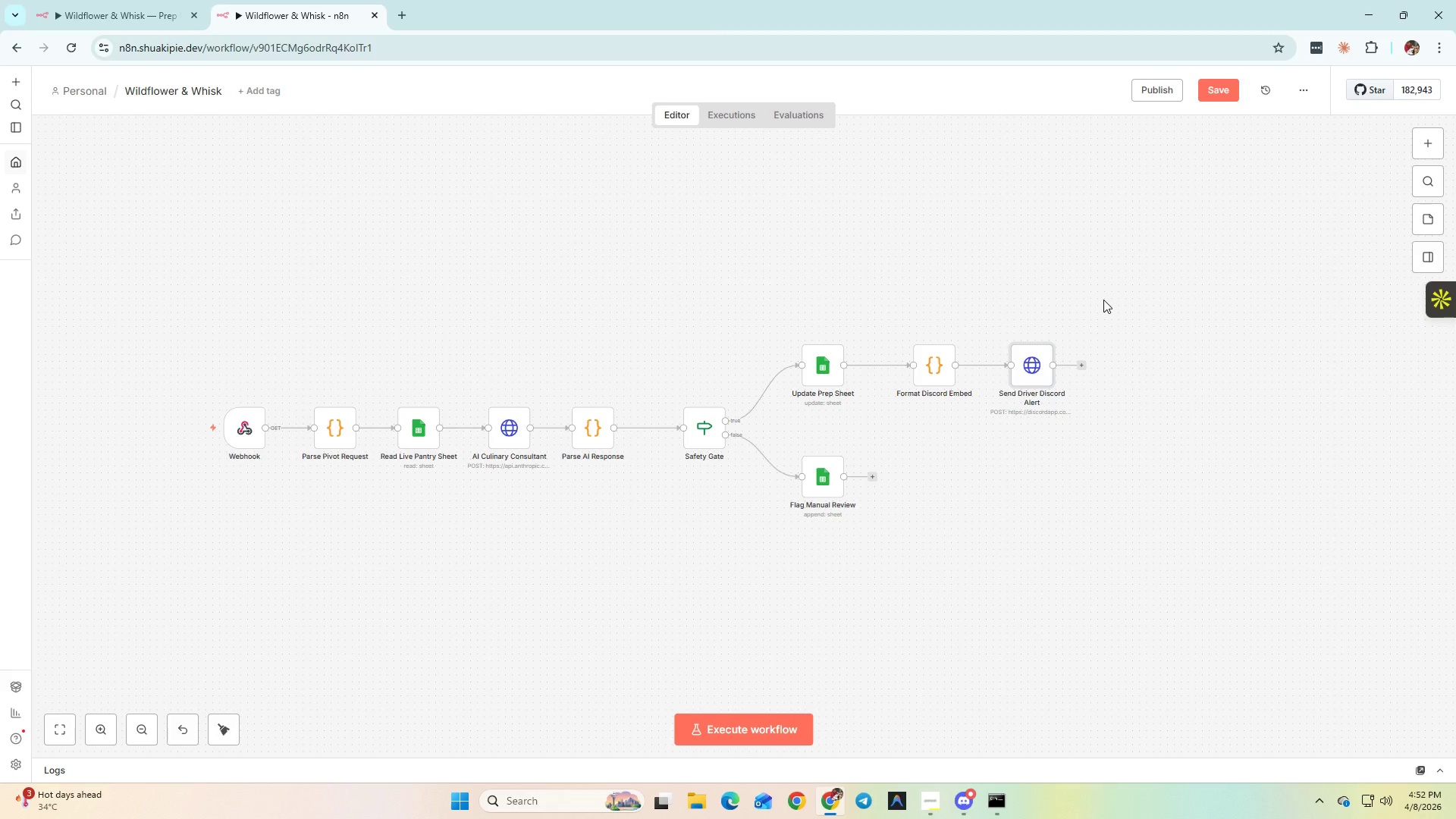 
left_click_drag(start_coordinate=[1240, 406], to_coordinate=[1245, 402])
 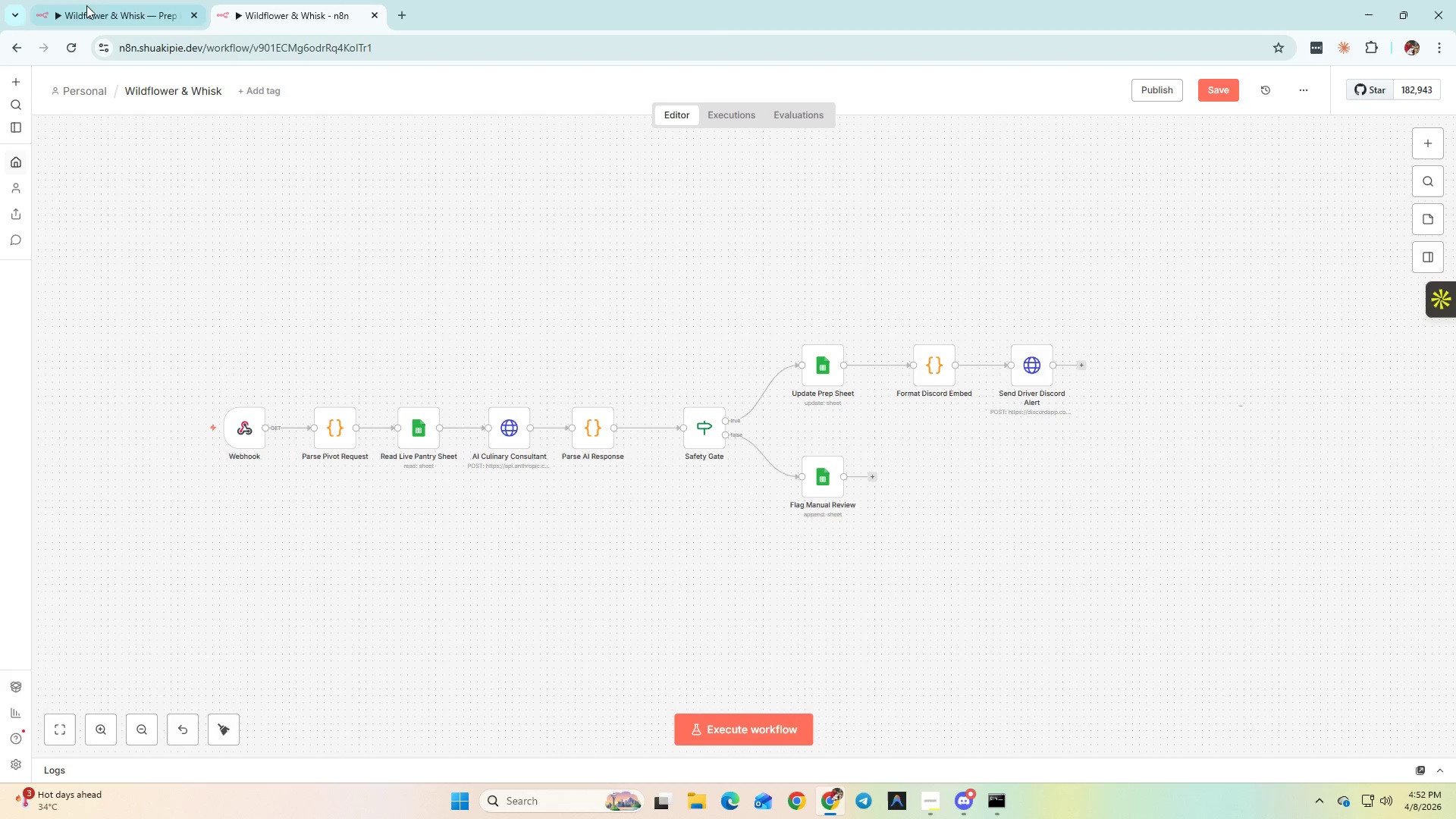 
left_click([102, 13])
 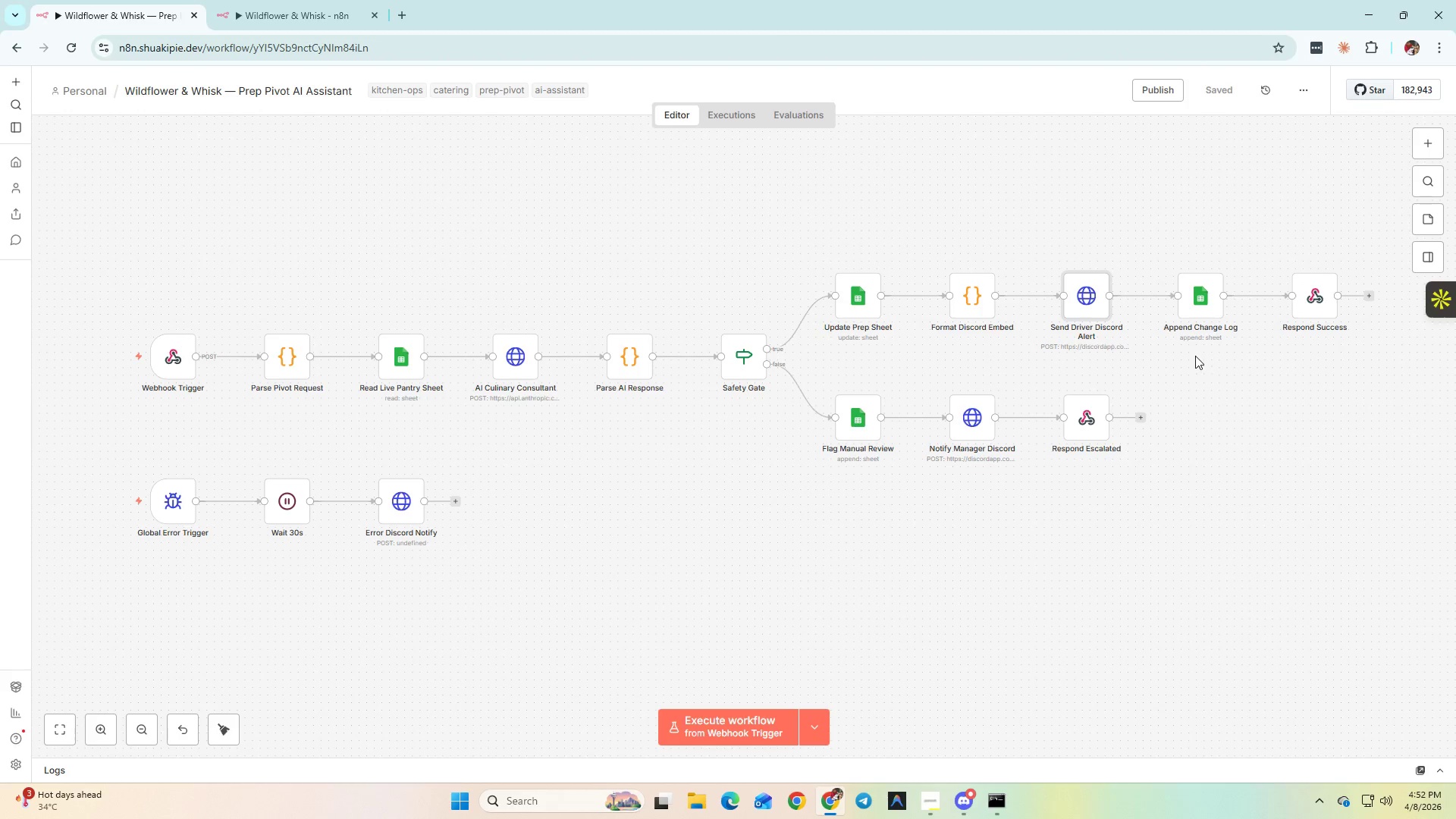 
left_click([1193, 310])
 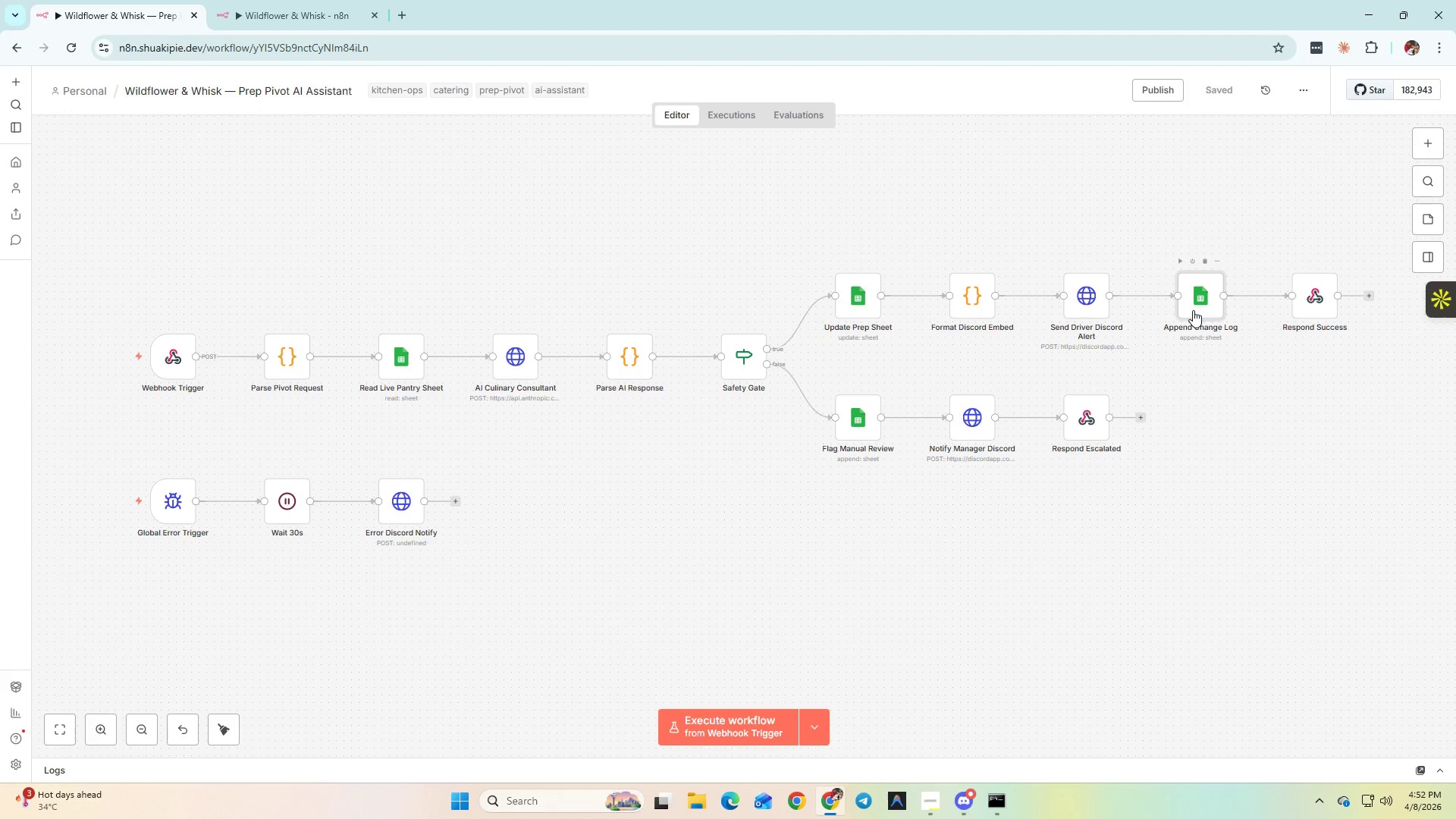 
key(Control+ControlLeft)
 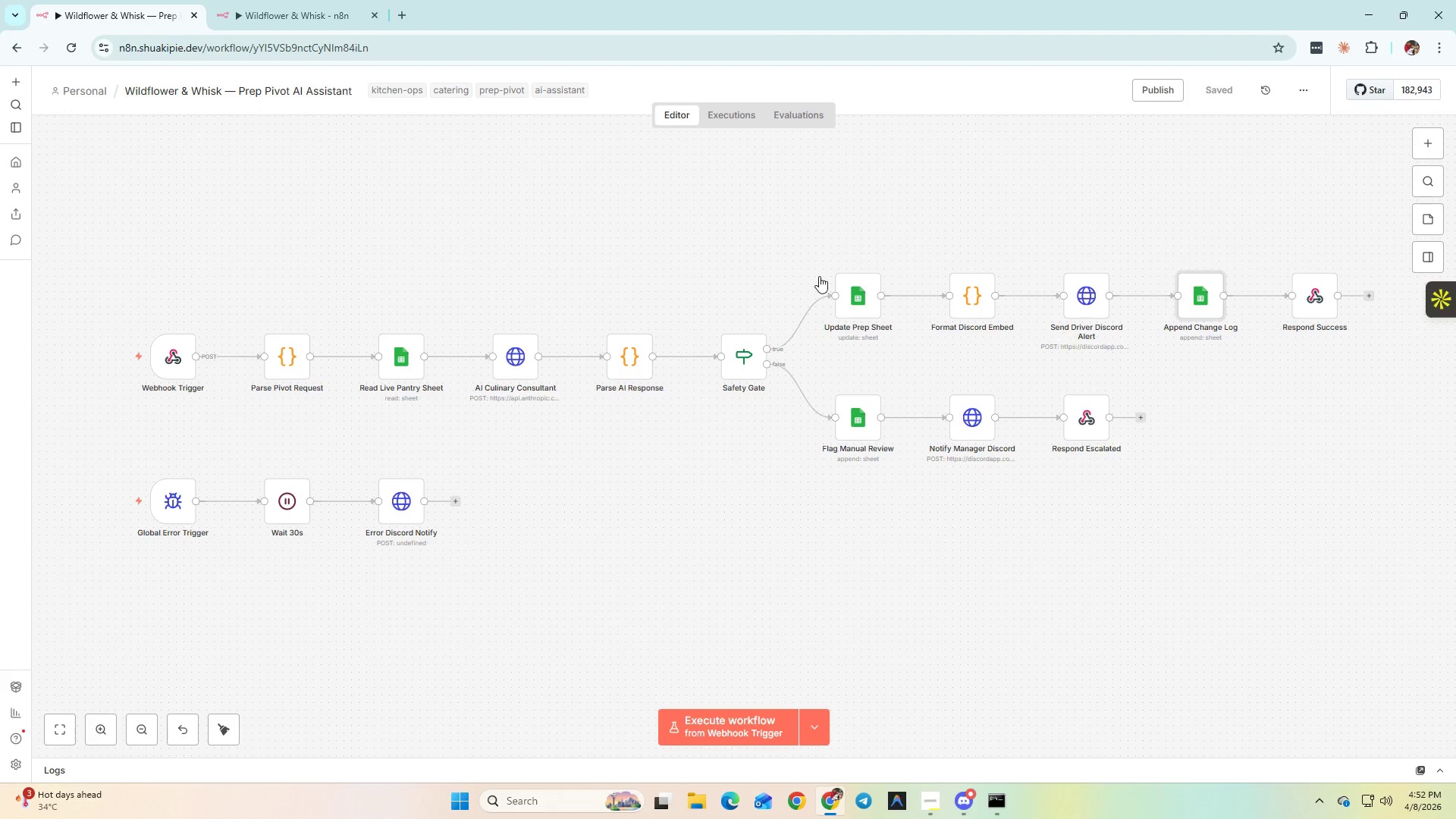 
key(Control+C)
 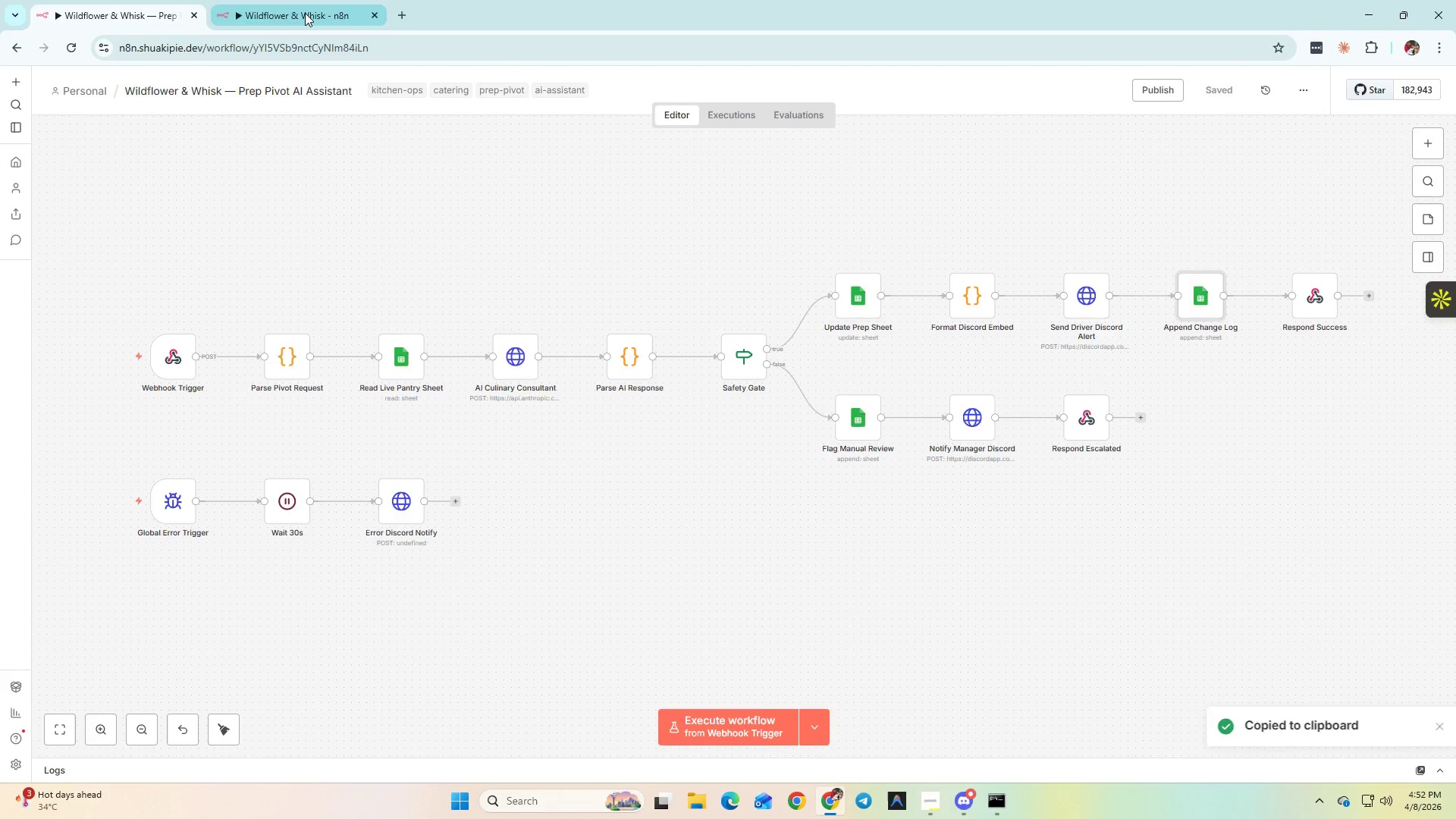 
left_click([305, 13])
 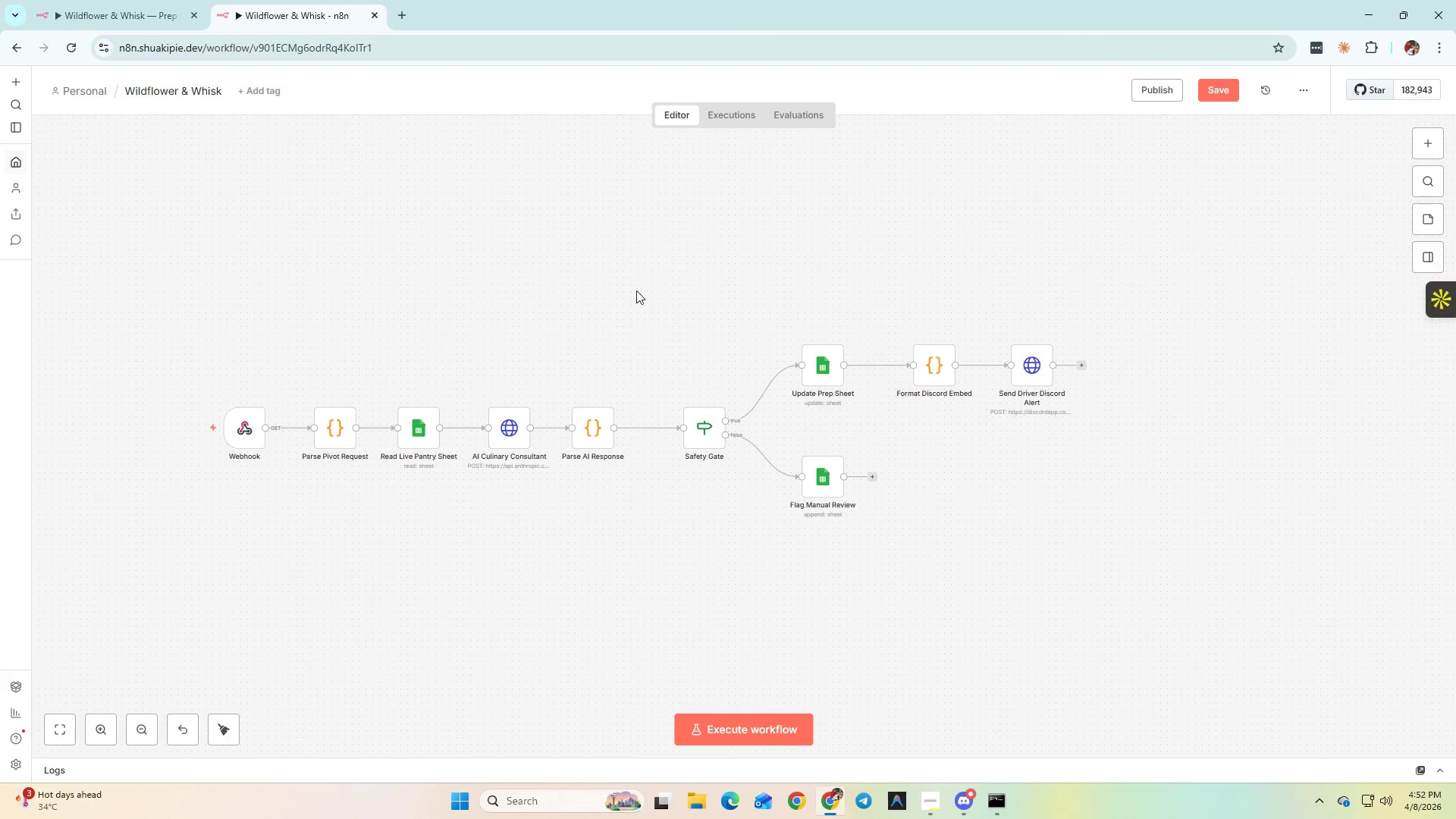 
key(Control+V)
 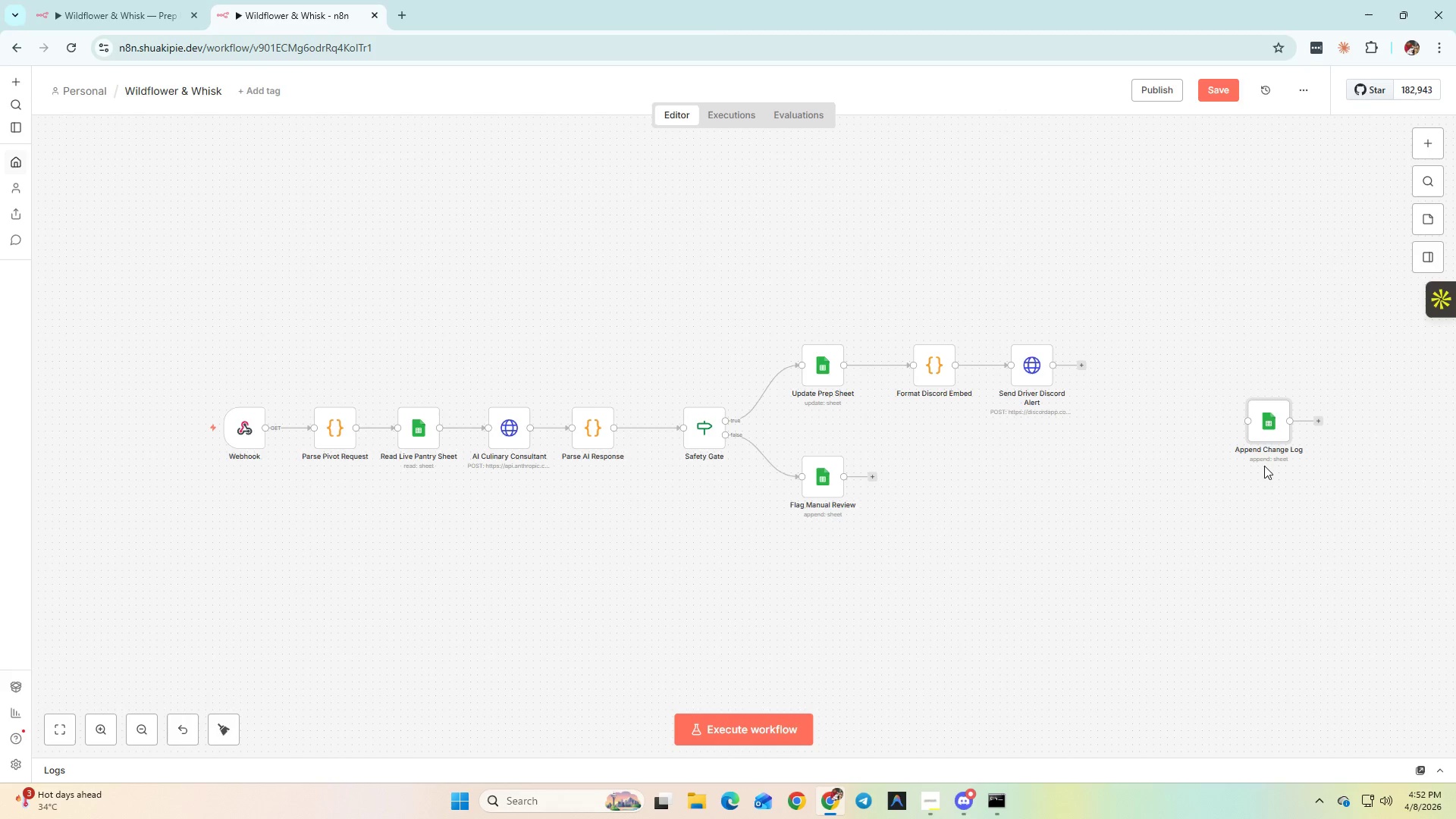 
left_click_drag(start_coordinate=[1266, 424], to_coordinate=[1132, 366])
 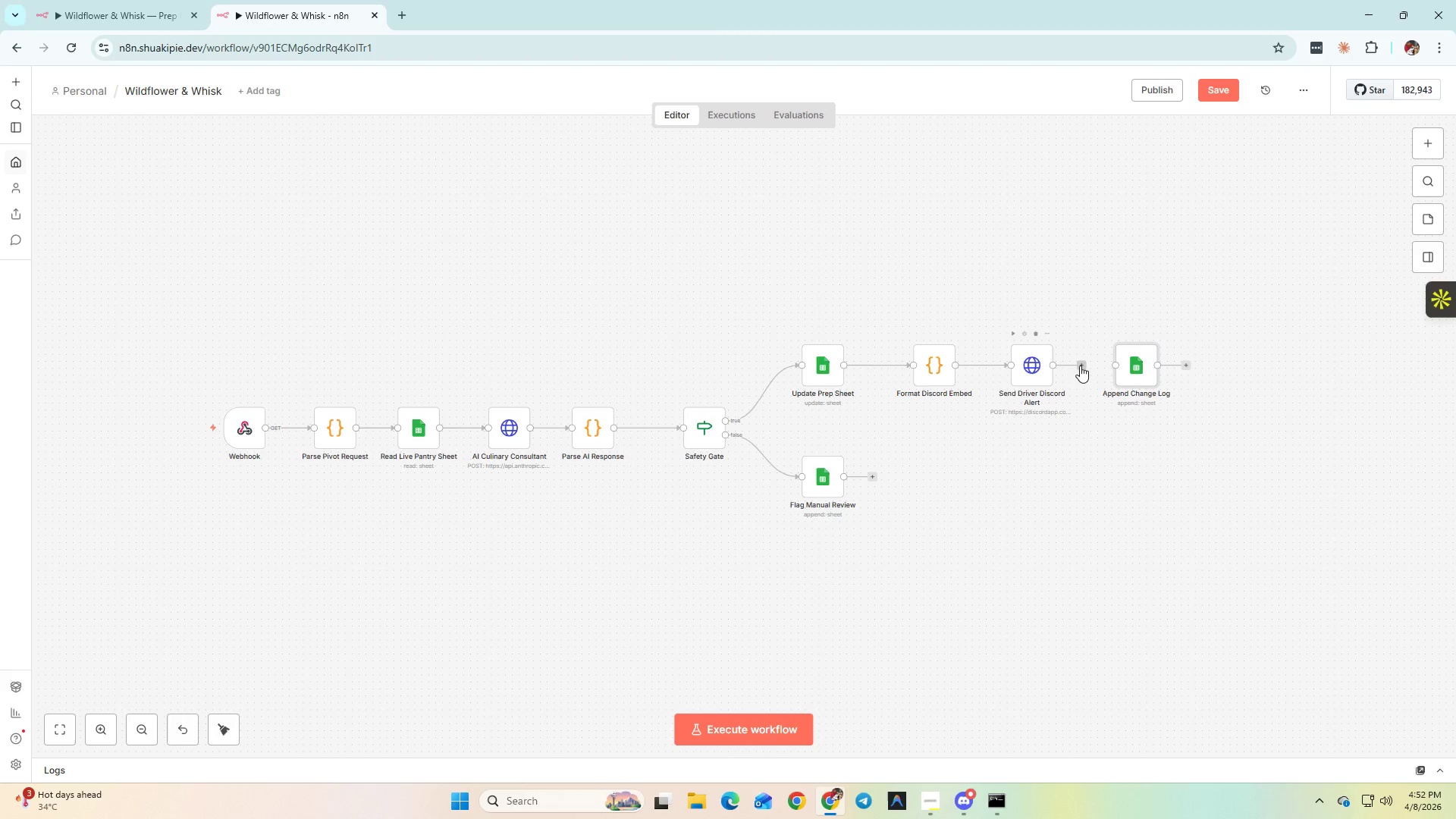 
left_click_drag(start_coordinate=[1081, 366], to_coordinate=[1132, 366])
 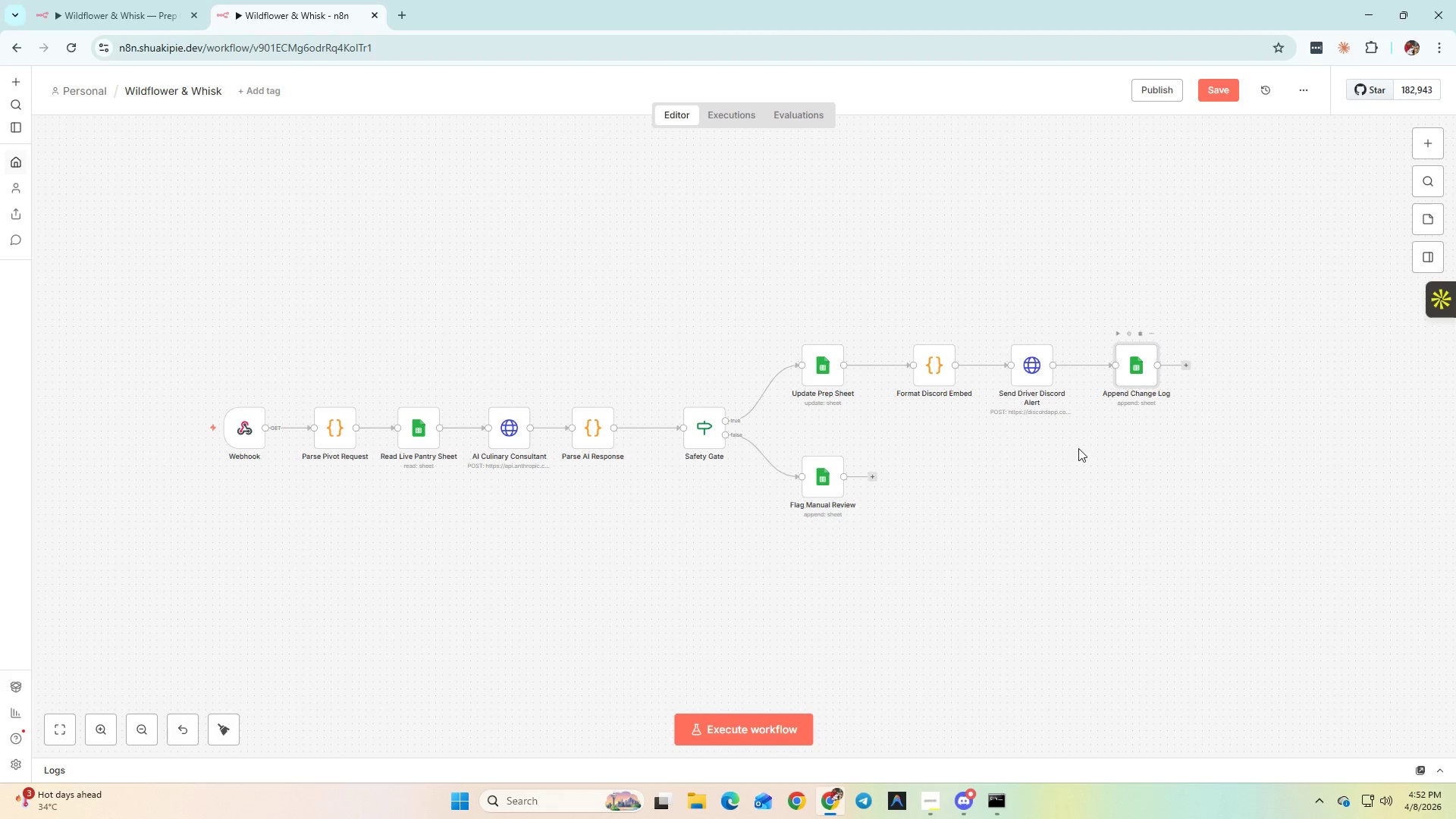 
left_click([1070, 462])
 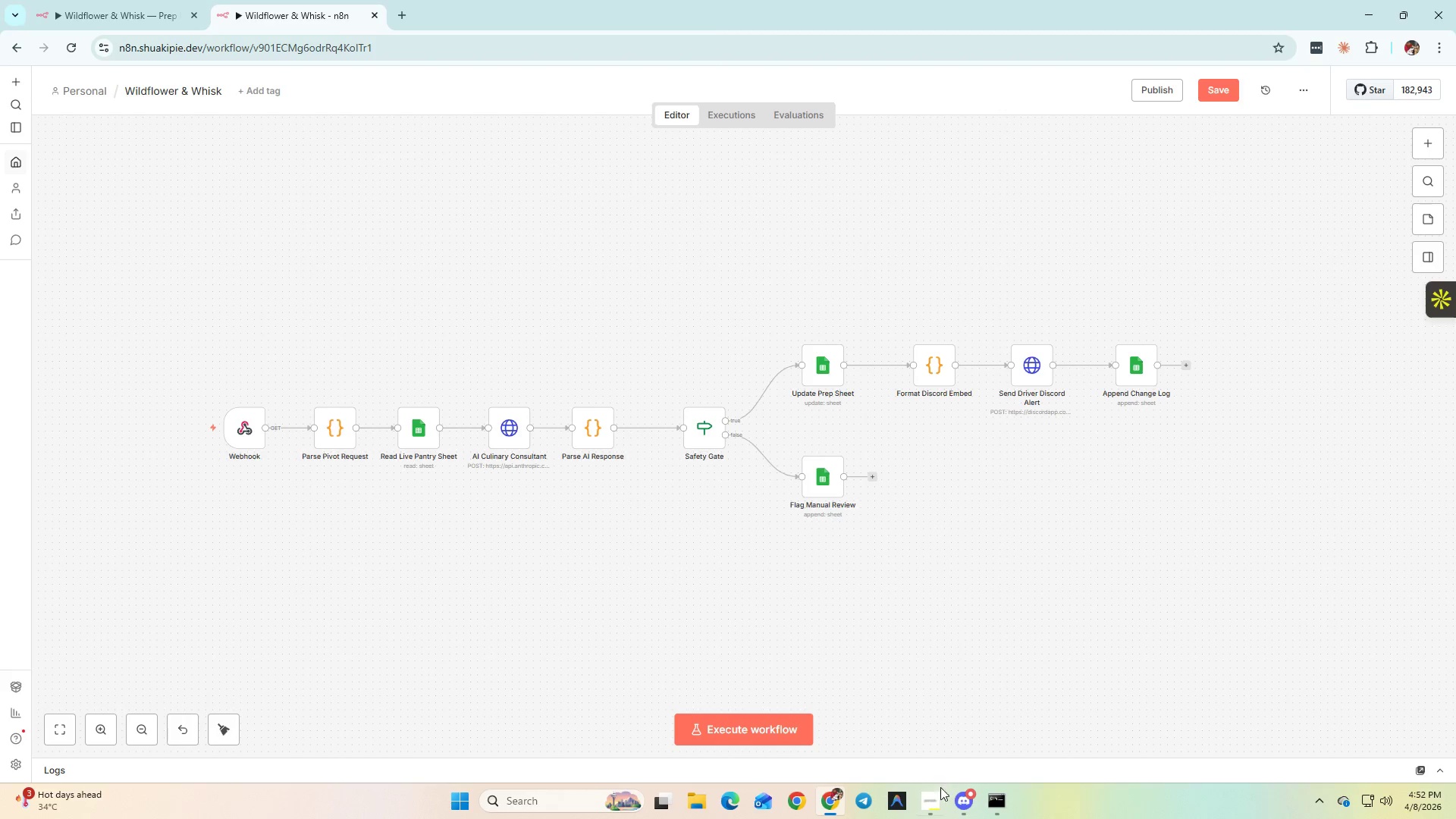 
left_click([939, 796])